 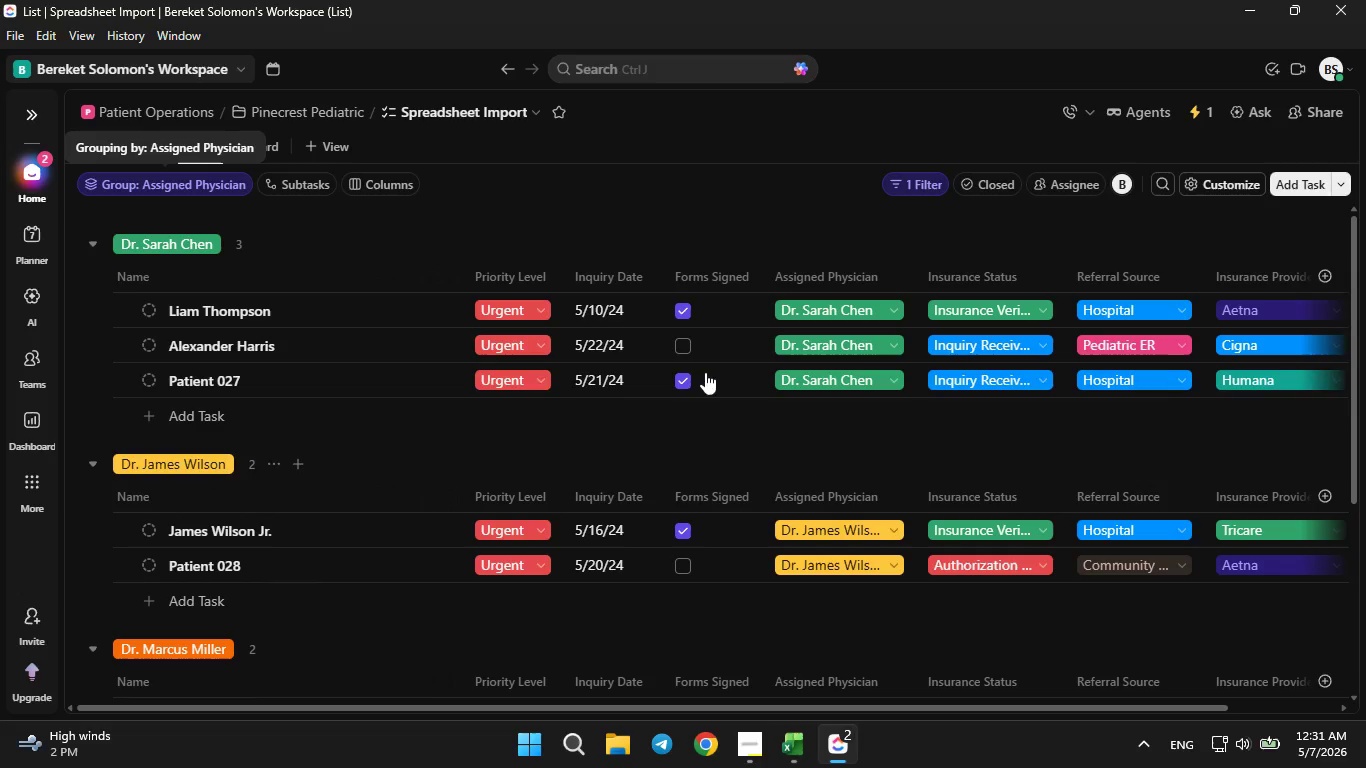 
left_click([580, 30])
 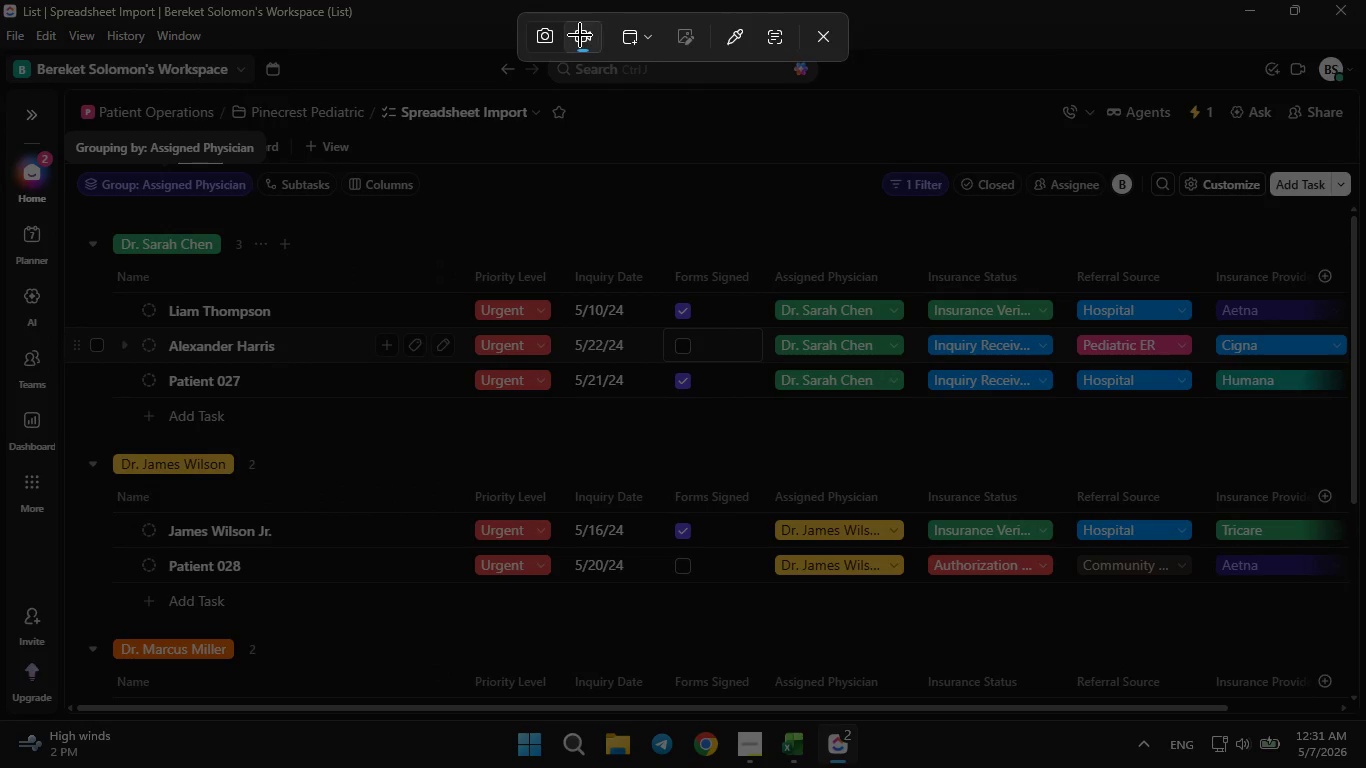 
double_click([580, 35])
 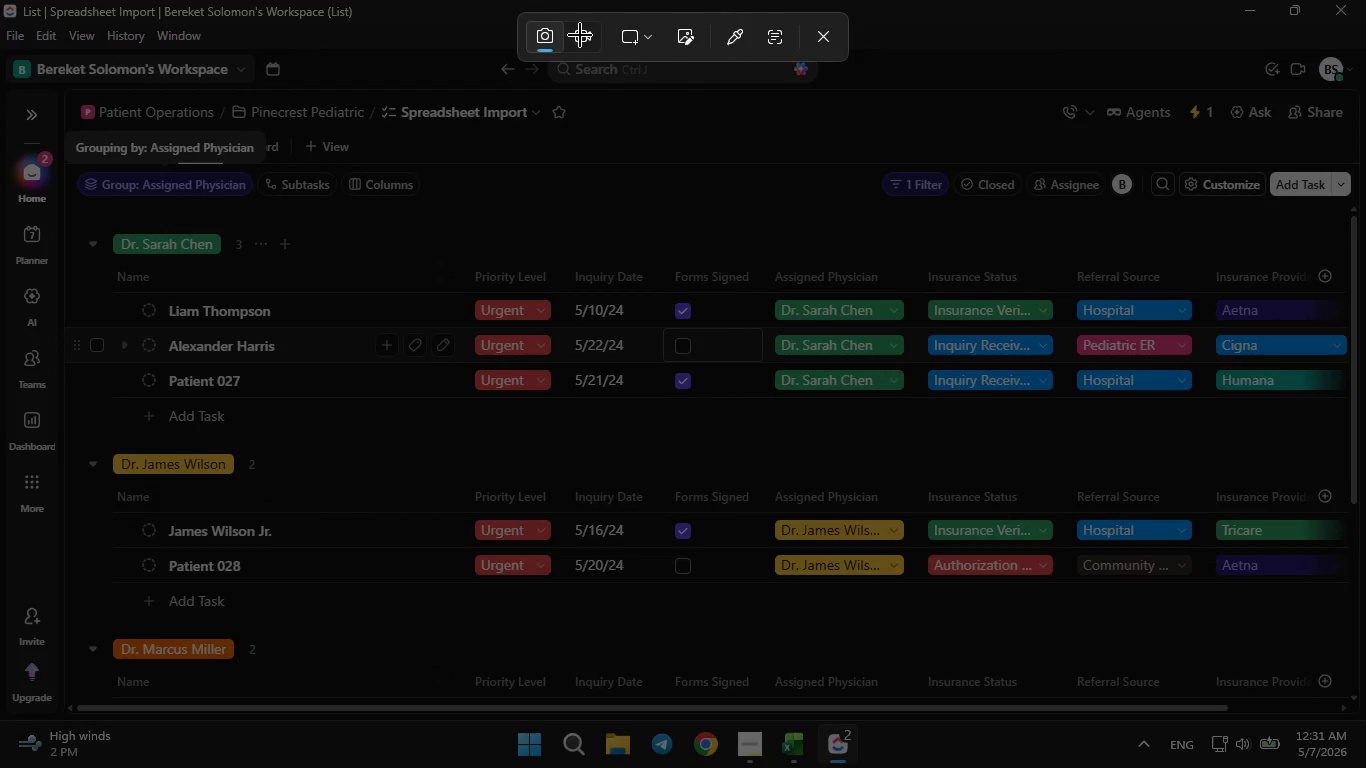 
triple_click([580, 35])
 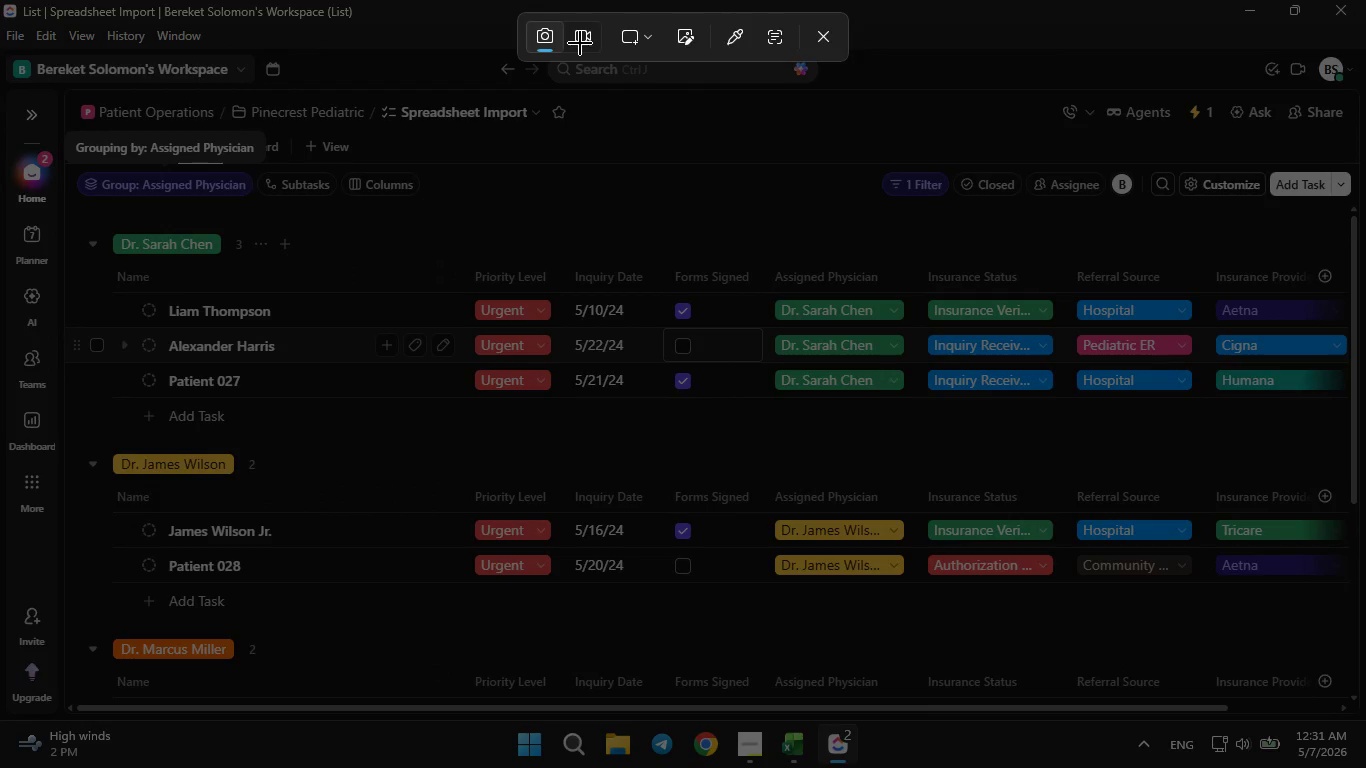 
left_click([580, 41])
 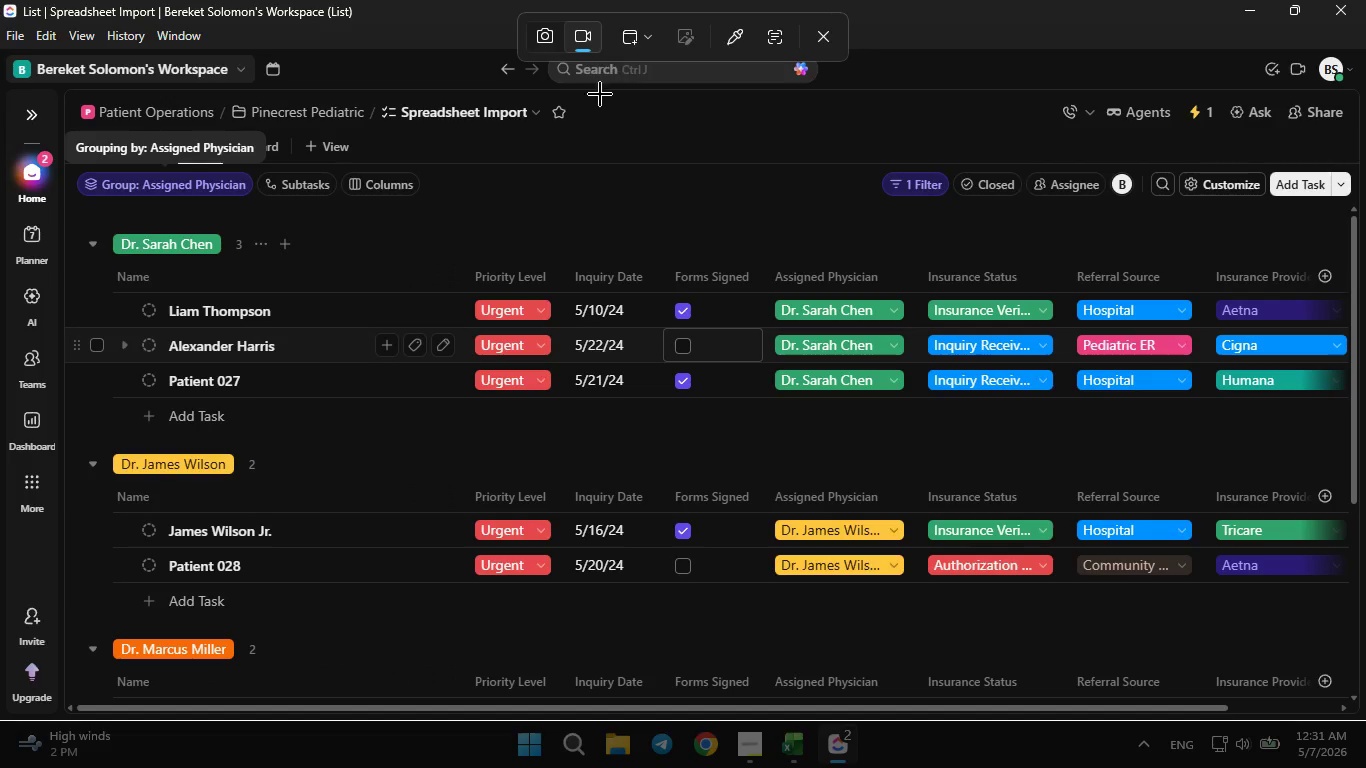 
left_click([593, 127])
 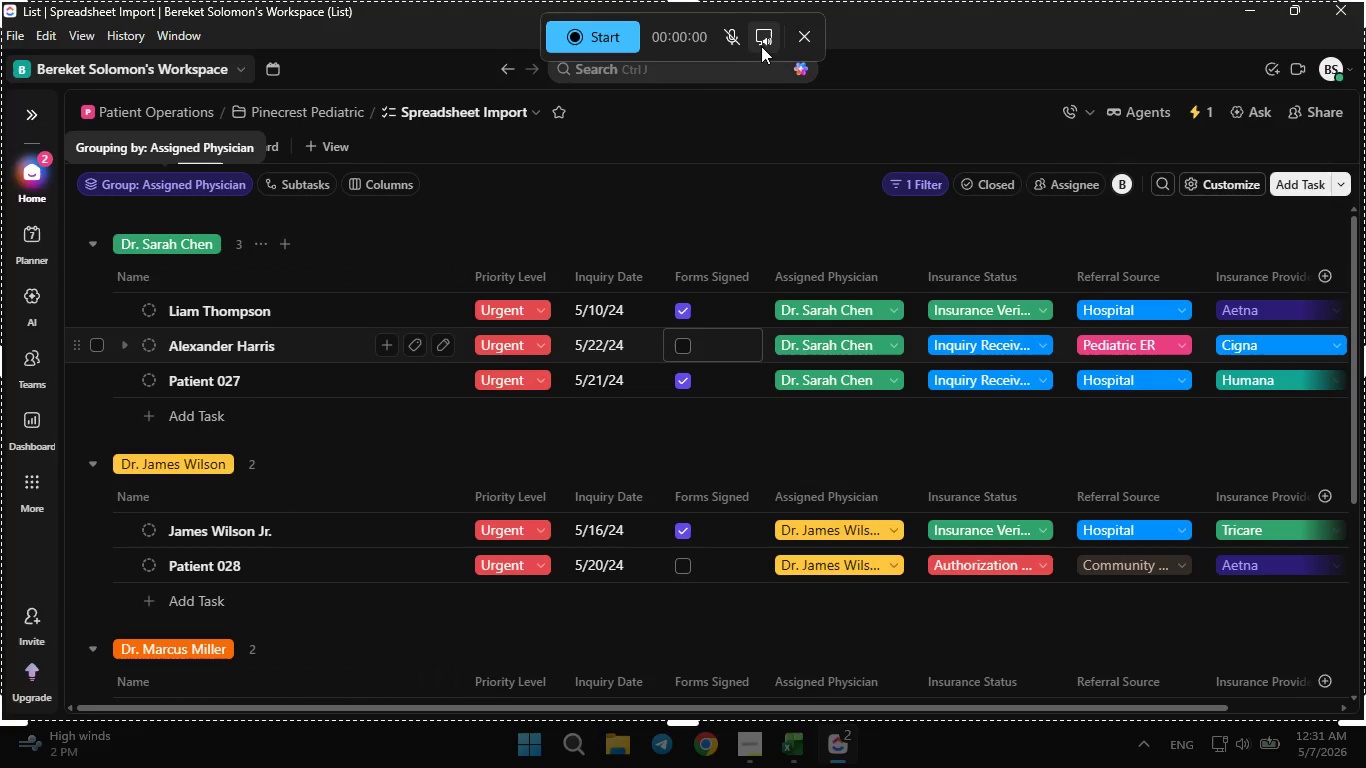 
left_click([761, 46])
 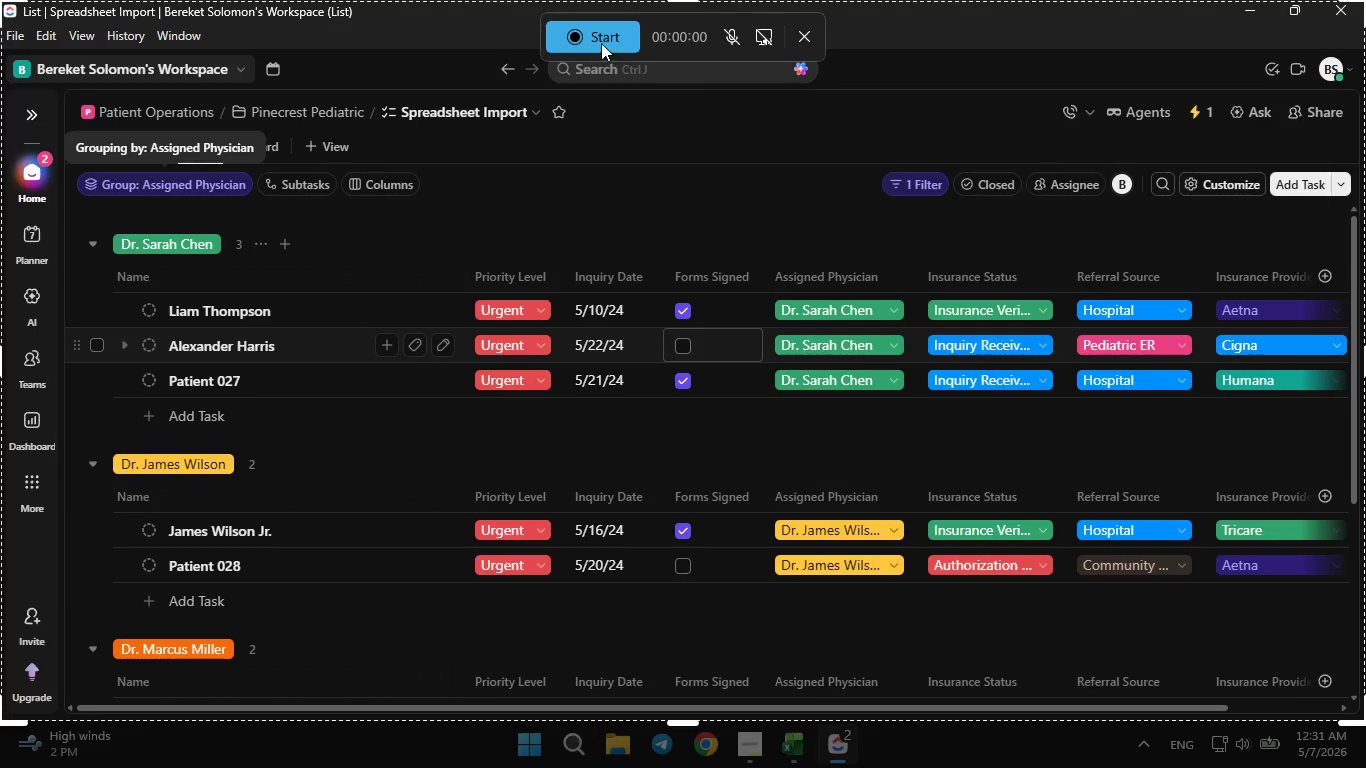 
left_click([600, 43])
 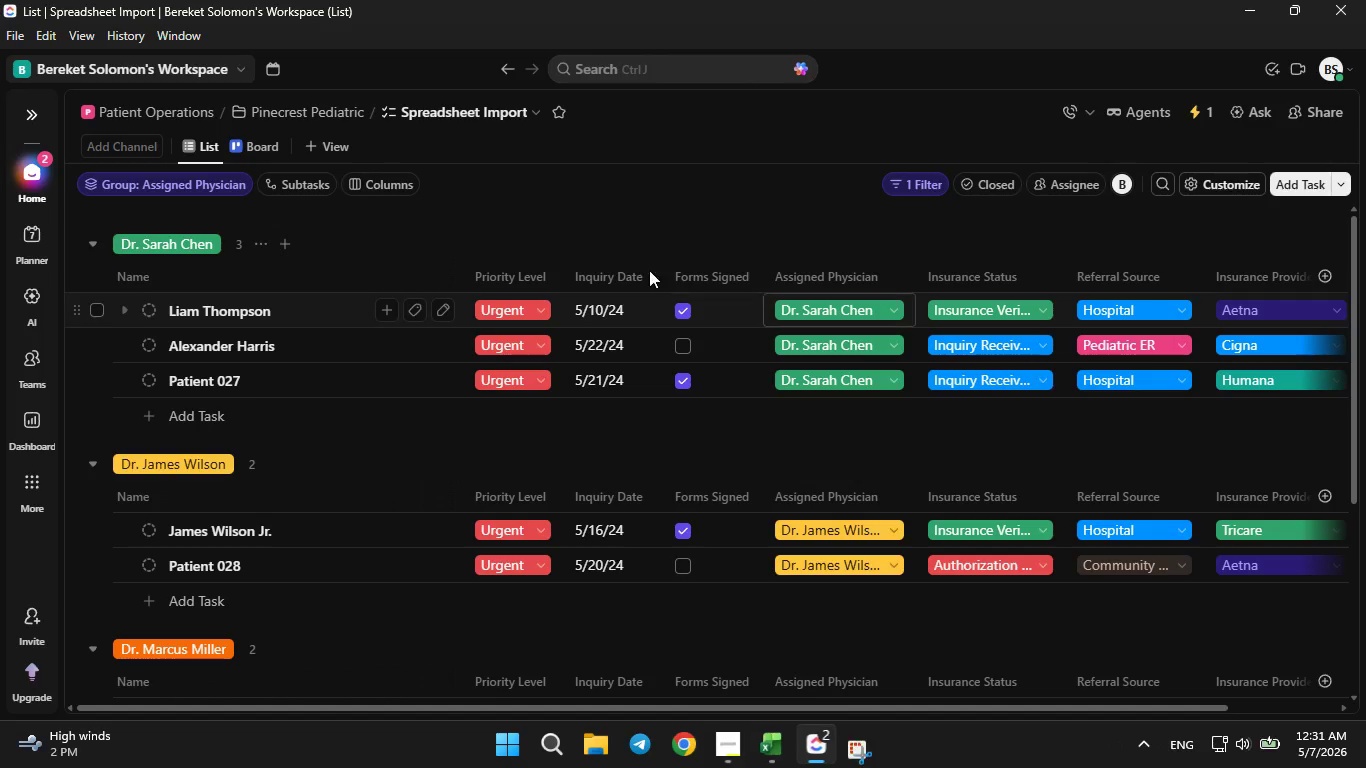 
mouse_move([656, 339])
 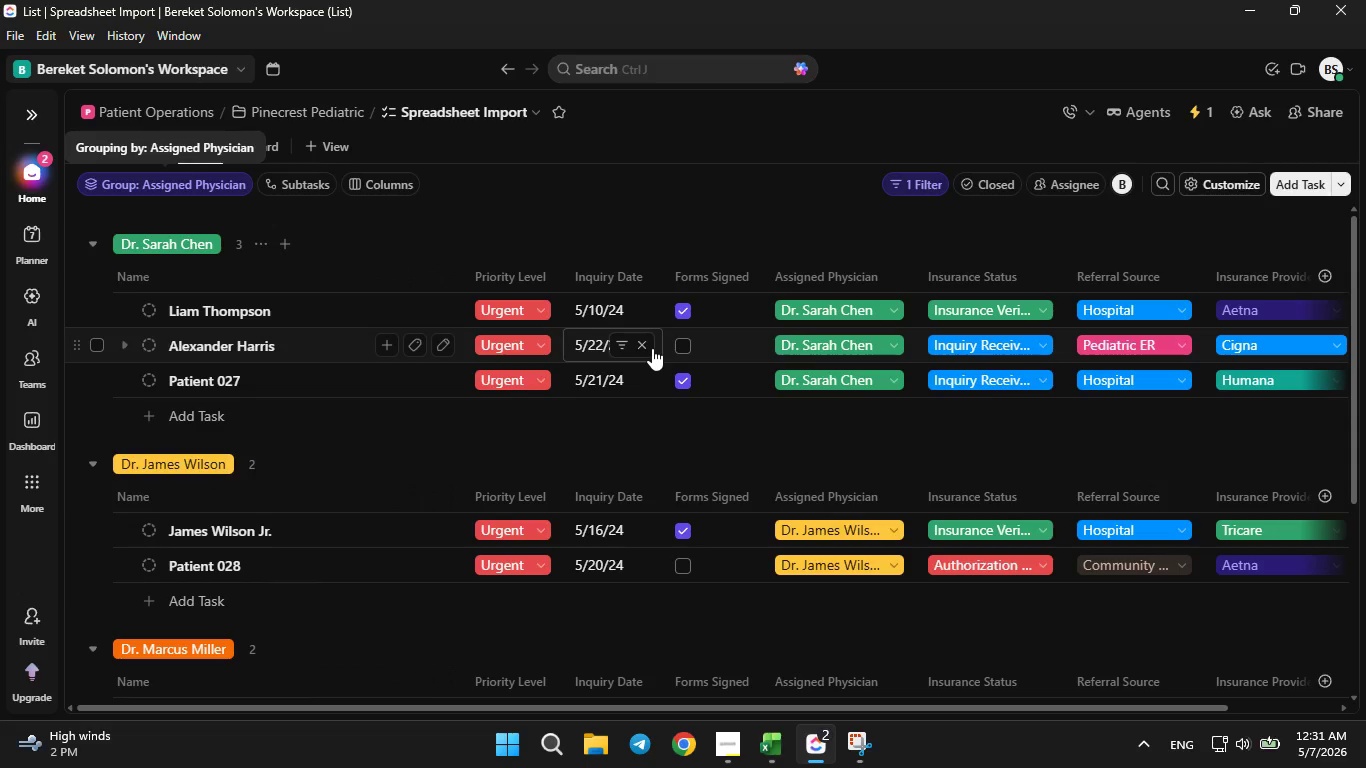 
mouse_move([632, 342])
 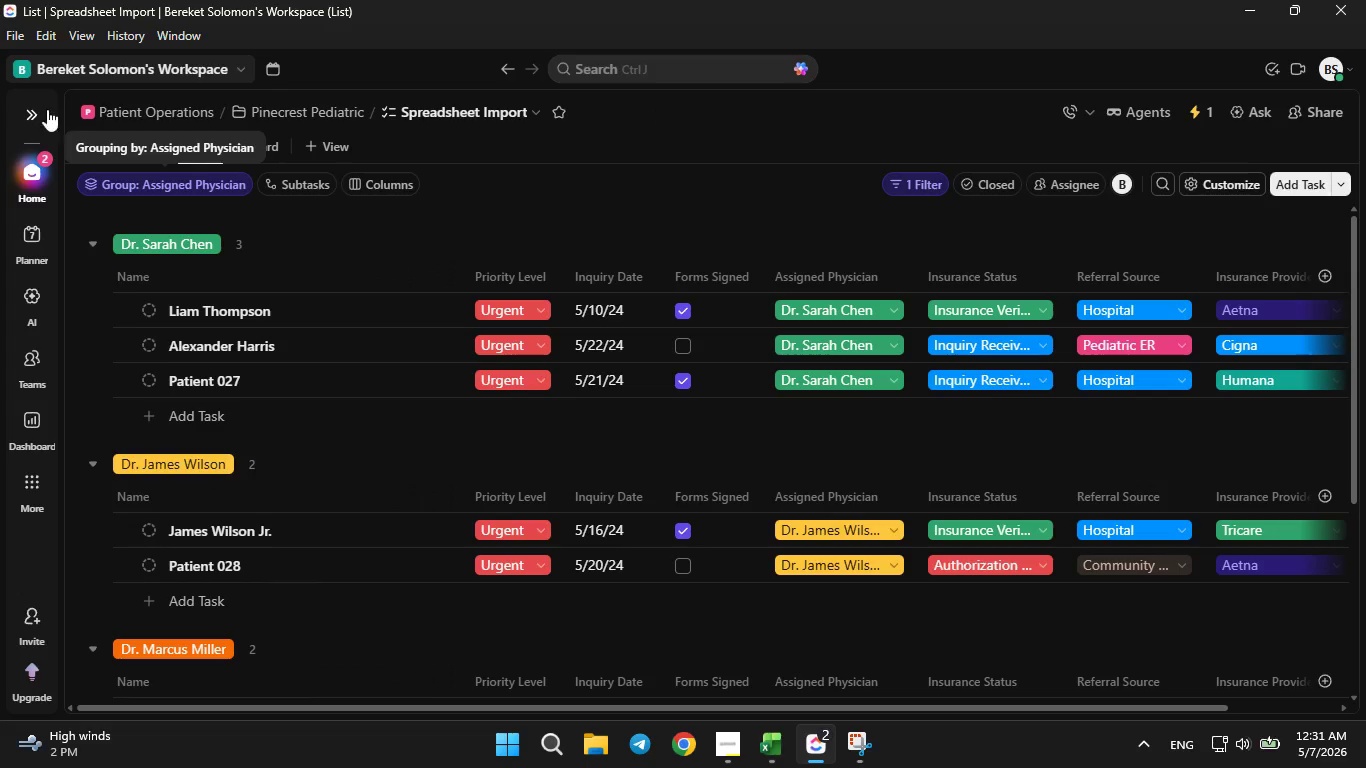 
left_click([40, 110])
 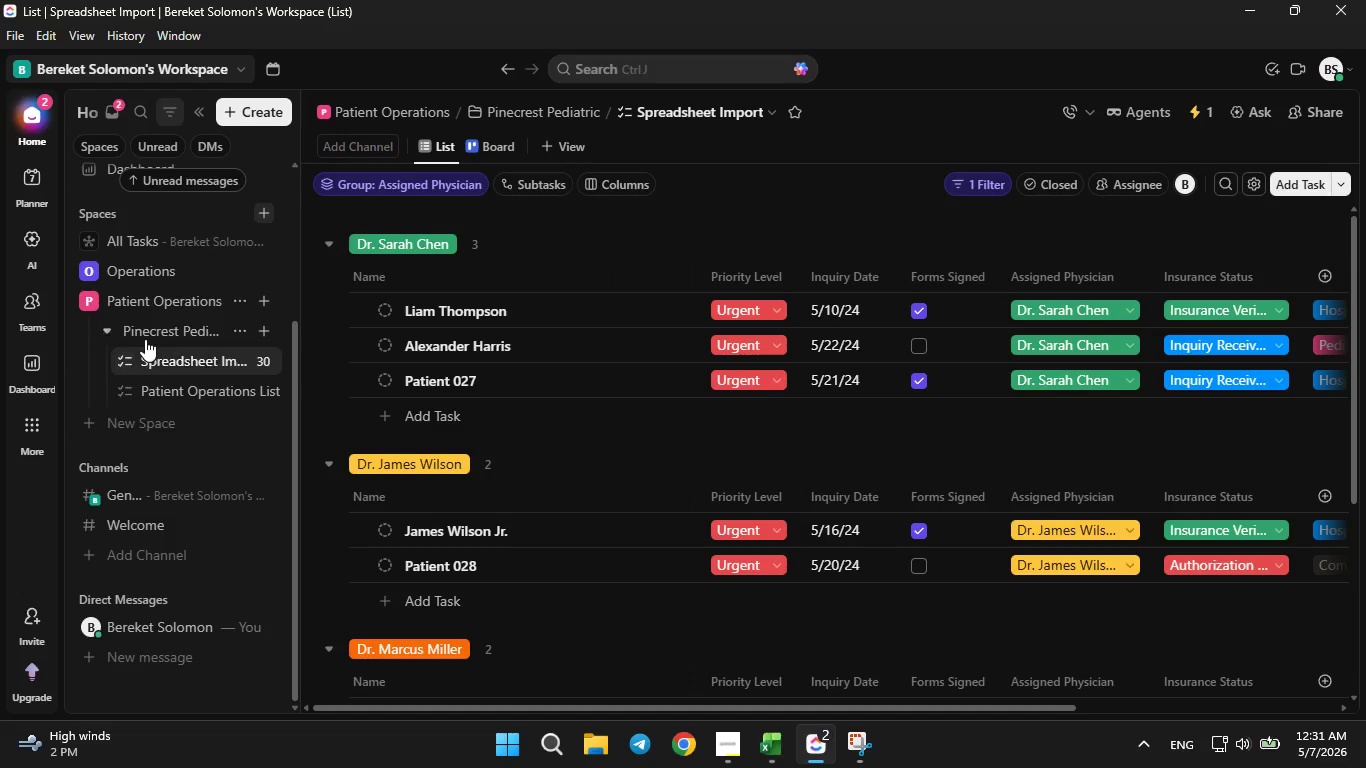 
left_click([145, 338])
 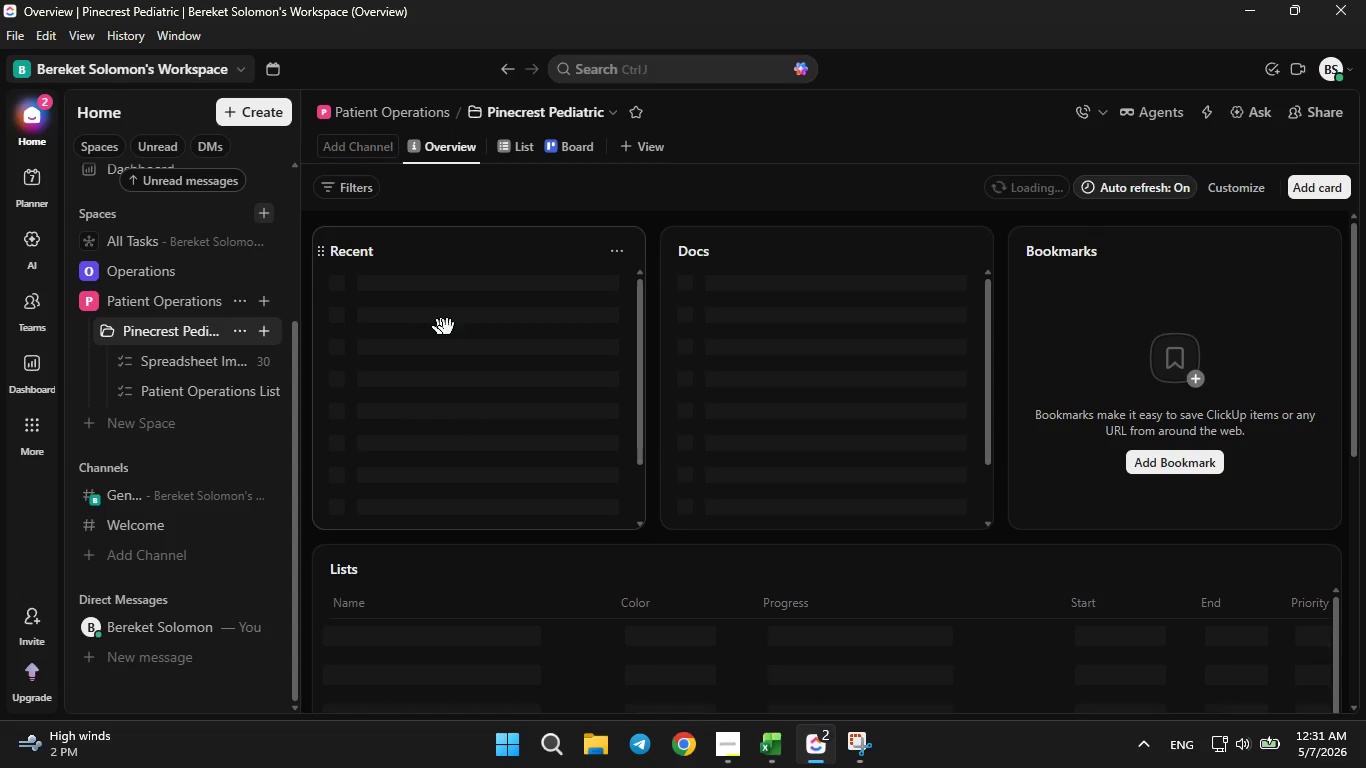 
wait(11.55)
 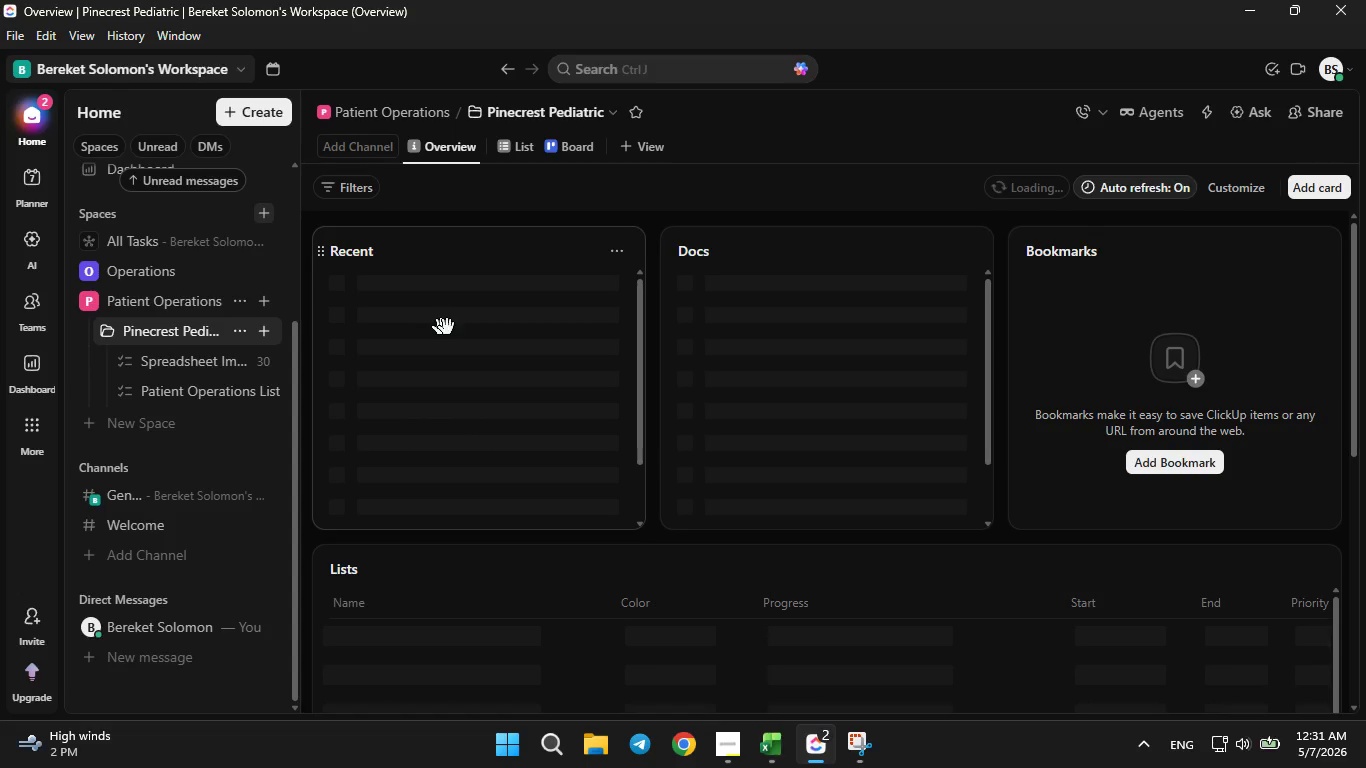 
left_click([200, 366])
 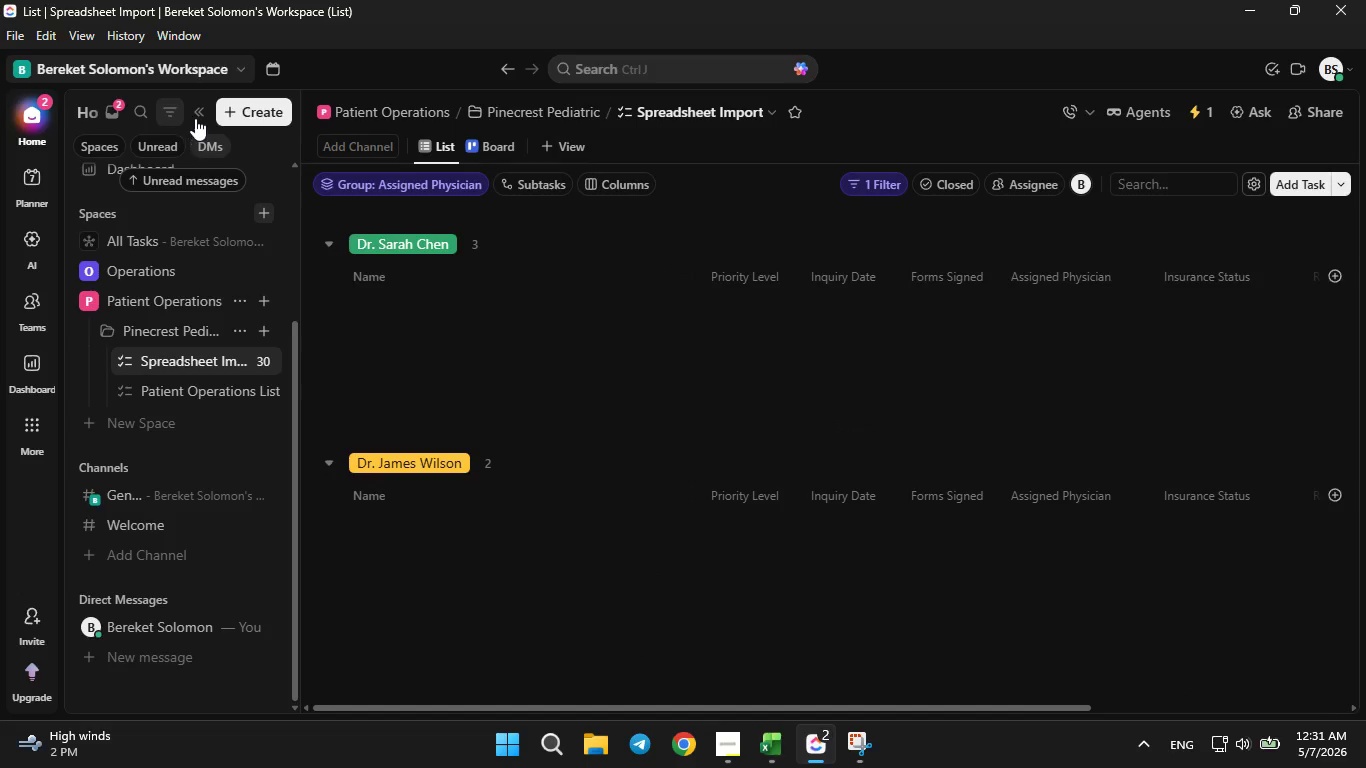 
left_click([195, 114])
 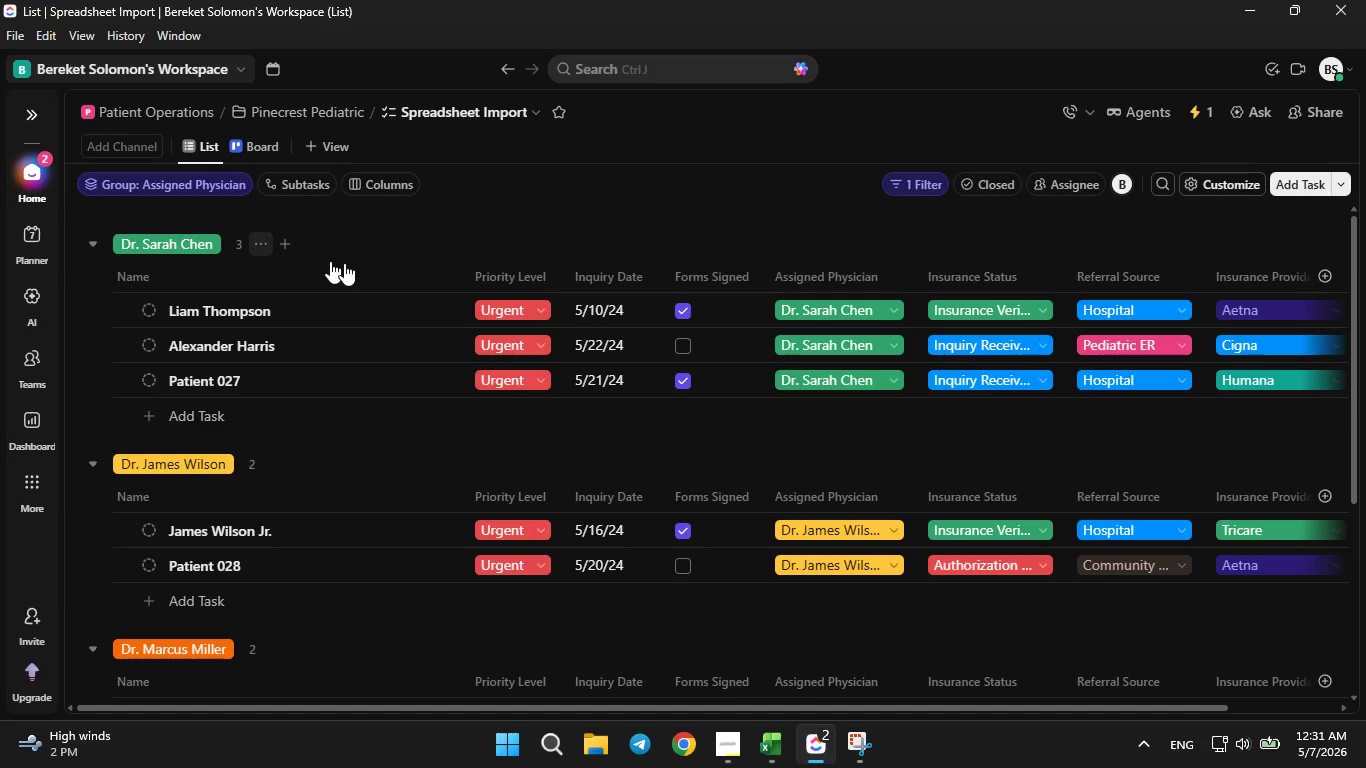 
wait(5.66)
 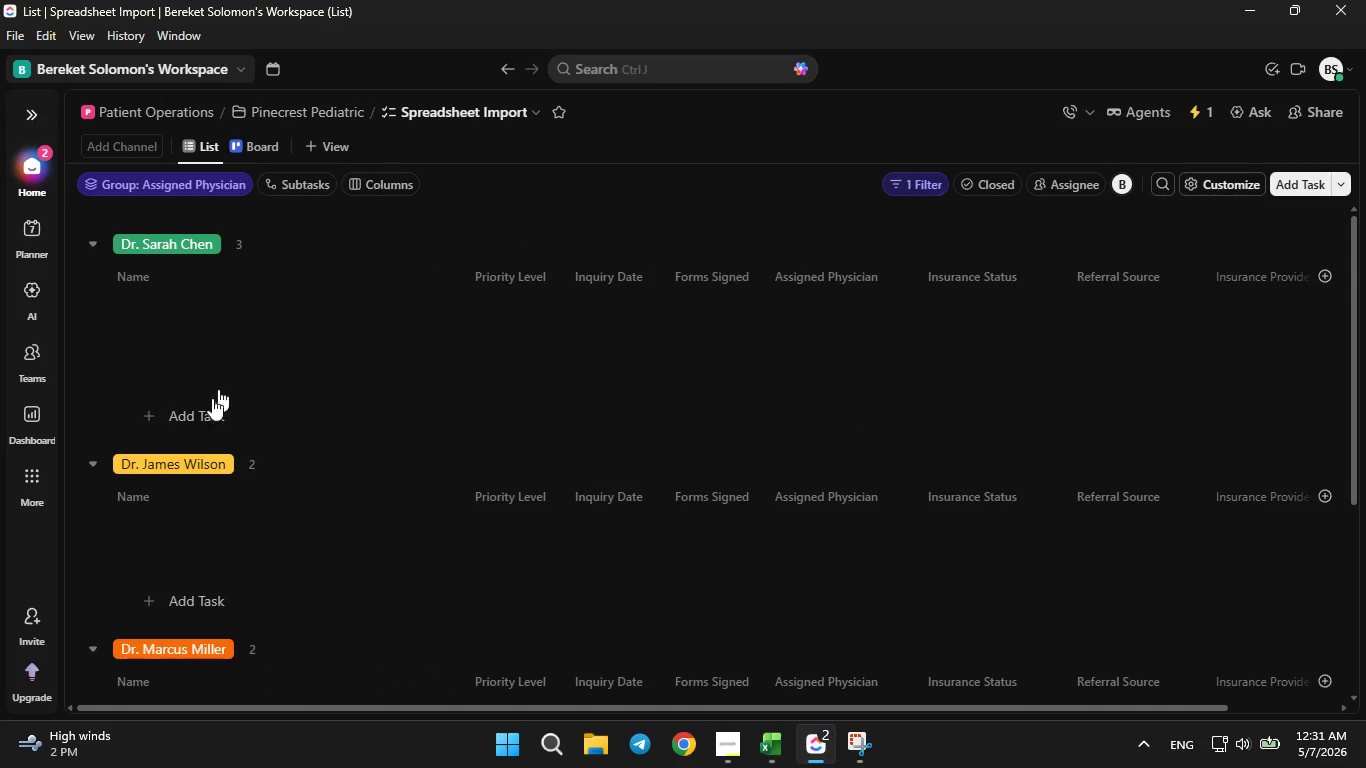 
scroll: coordinate [502, 520], scroll_direction: down, amount: 4.0
 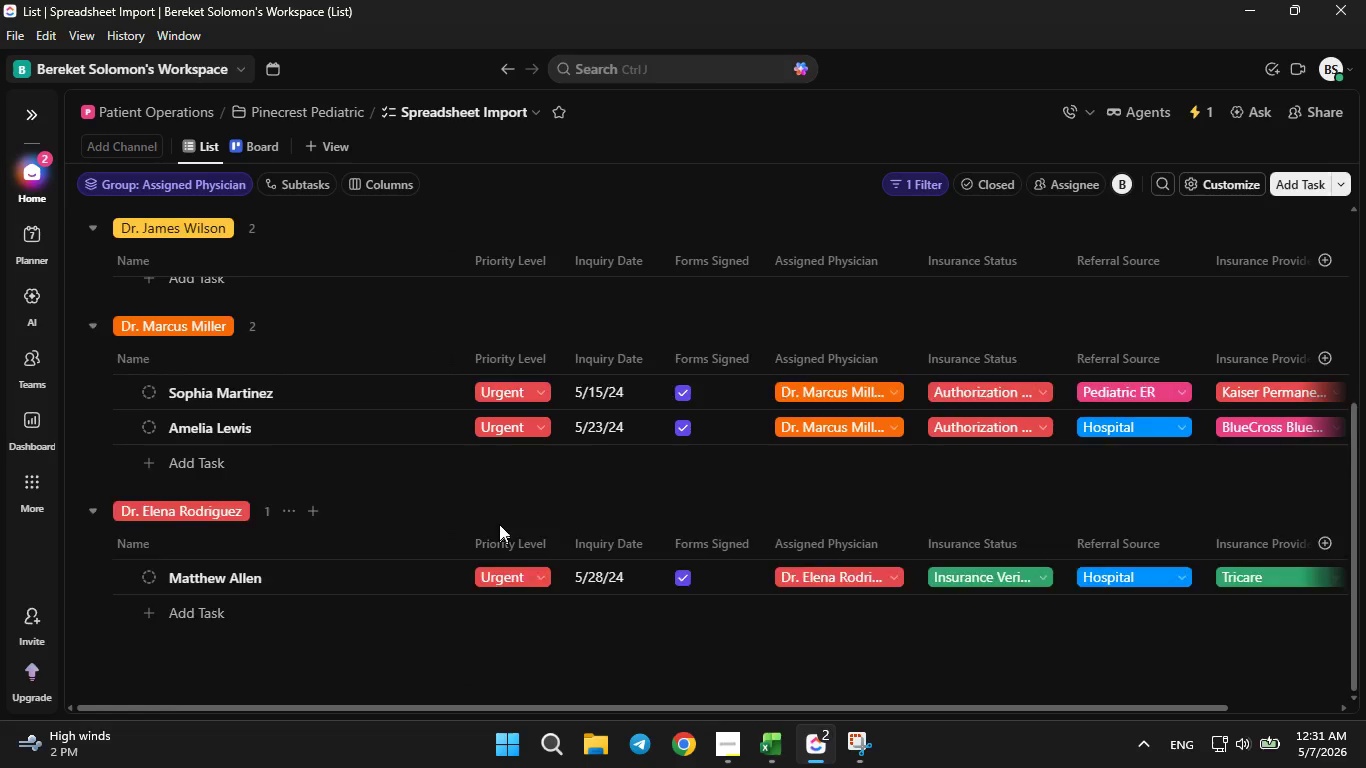 
scroll: coordinate [496, 520], scroll_direction: up, amount: 6.0
 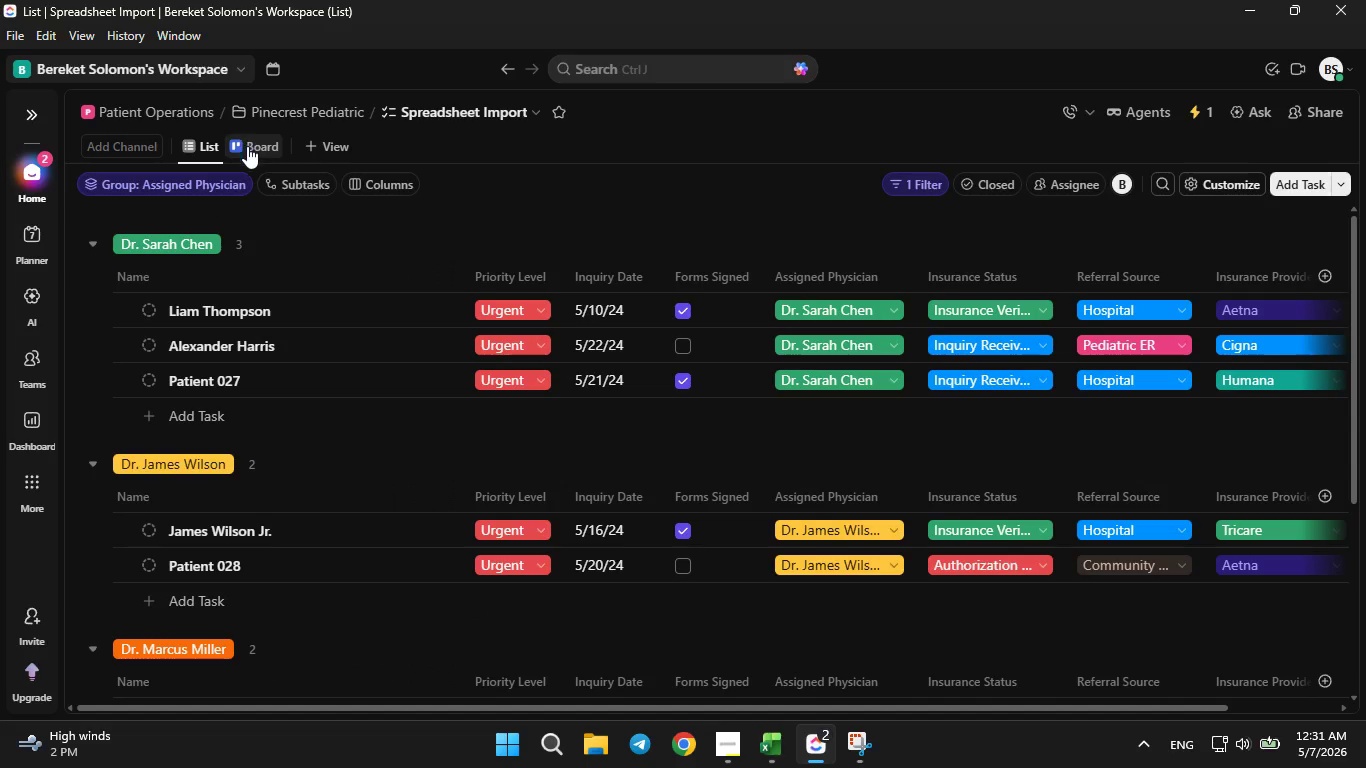 
left_click([247, 146])
 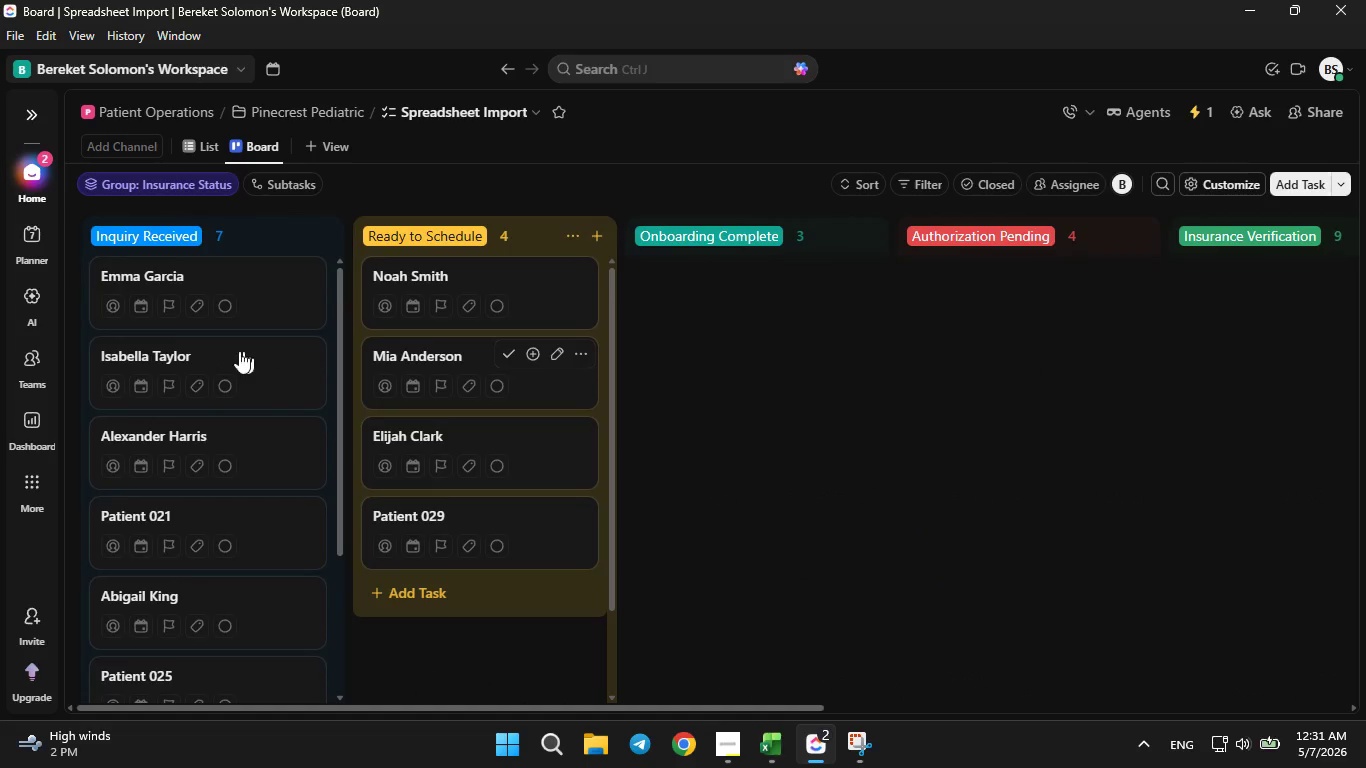 
scroll: coordinate [1007, 394], scroll_direction: down, amount: 5.0
 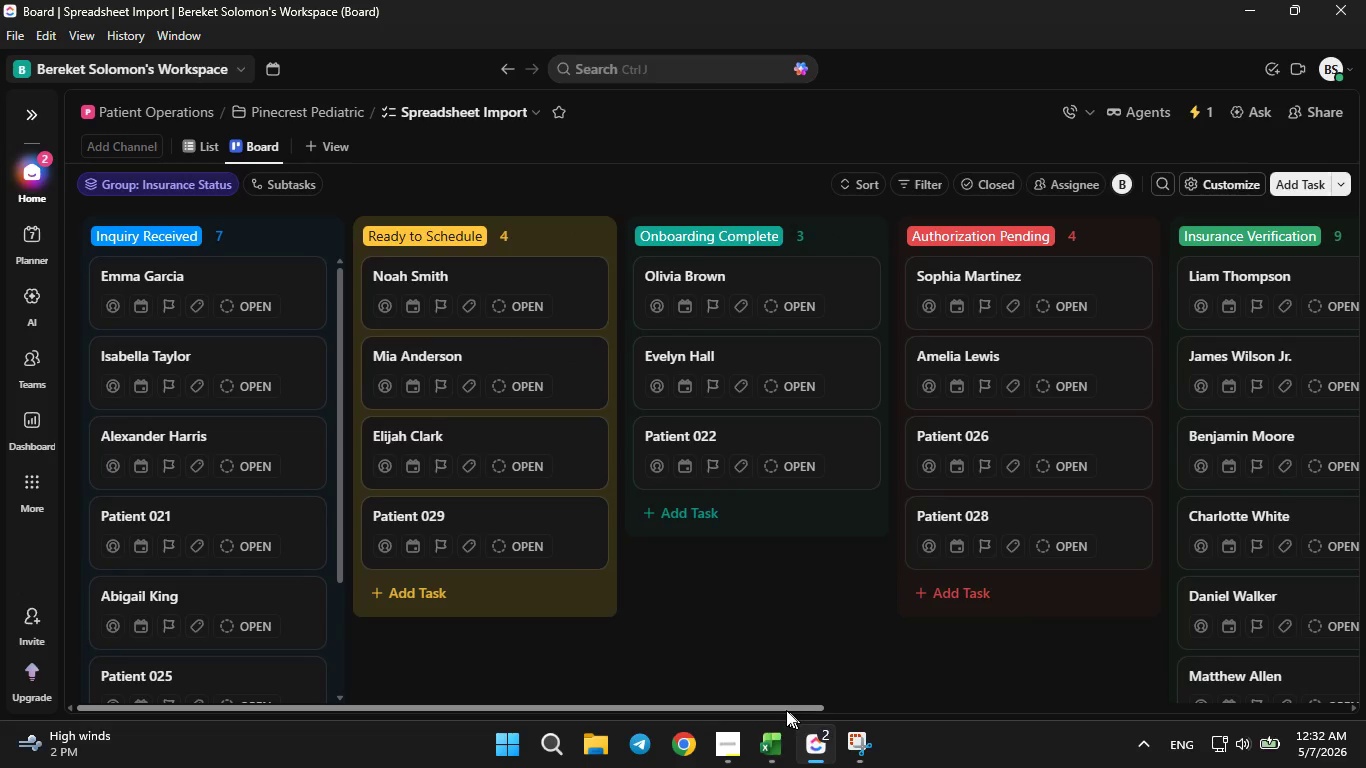 
left_click_drag(start_coordinate=[786, 707], to_coordinate=[1118, 690])
 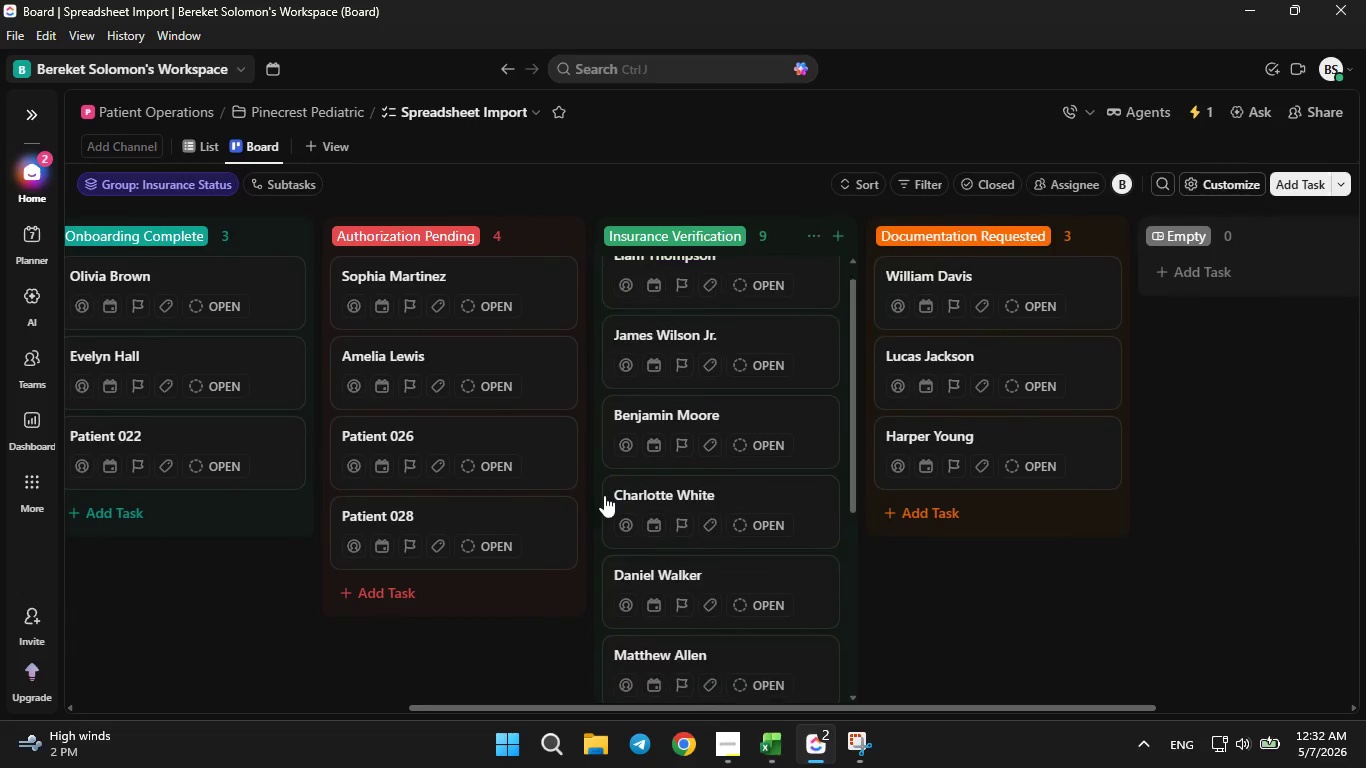 
scroll: coordinate [611, 494], scroll_direction: down, amount: 4.0
 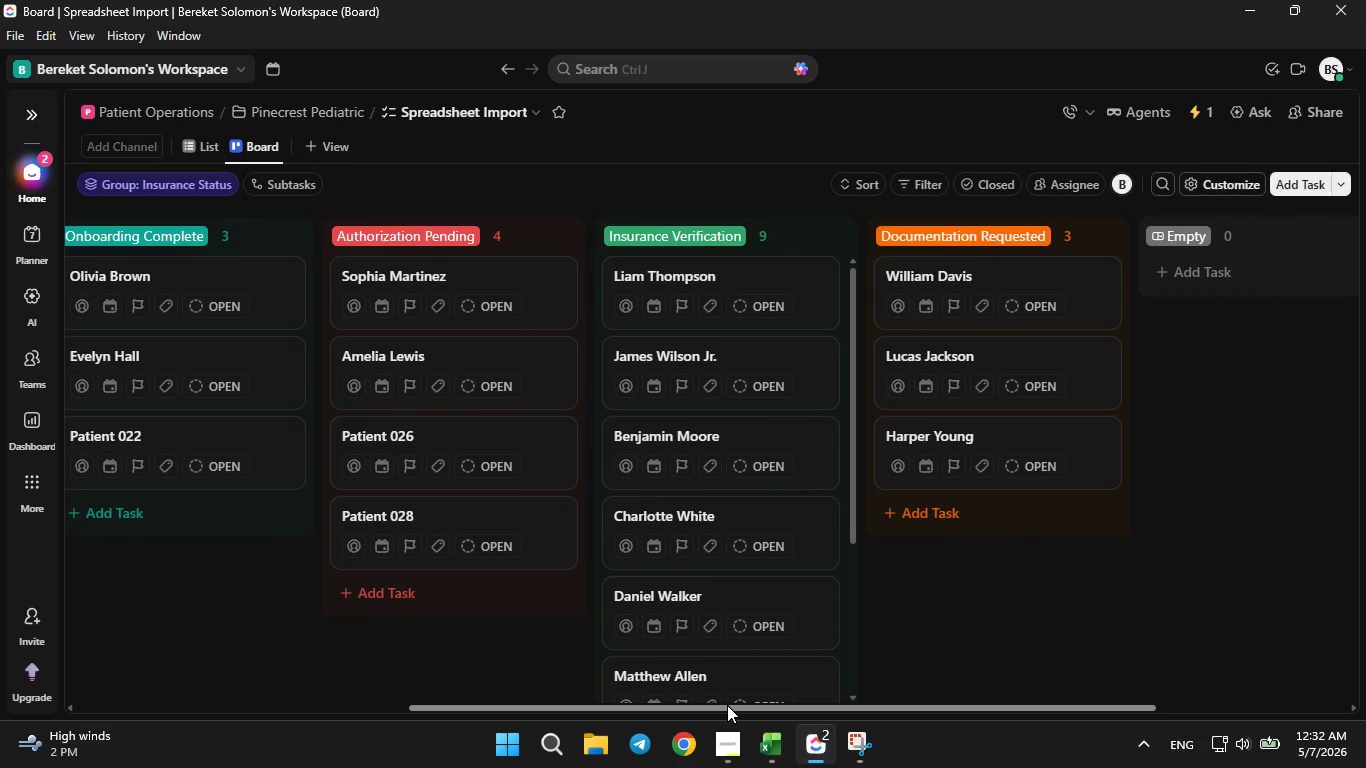 
left_click_drag(start_coordinate=[727, 705], to_coordinate=[359, 695])
 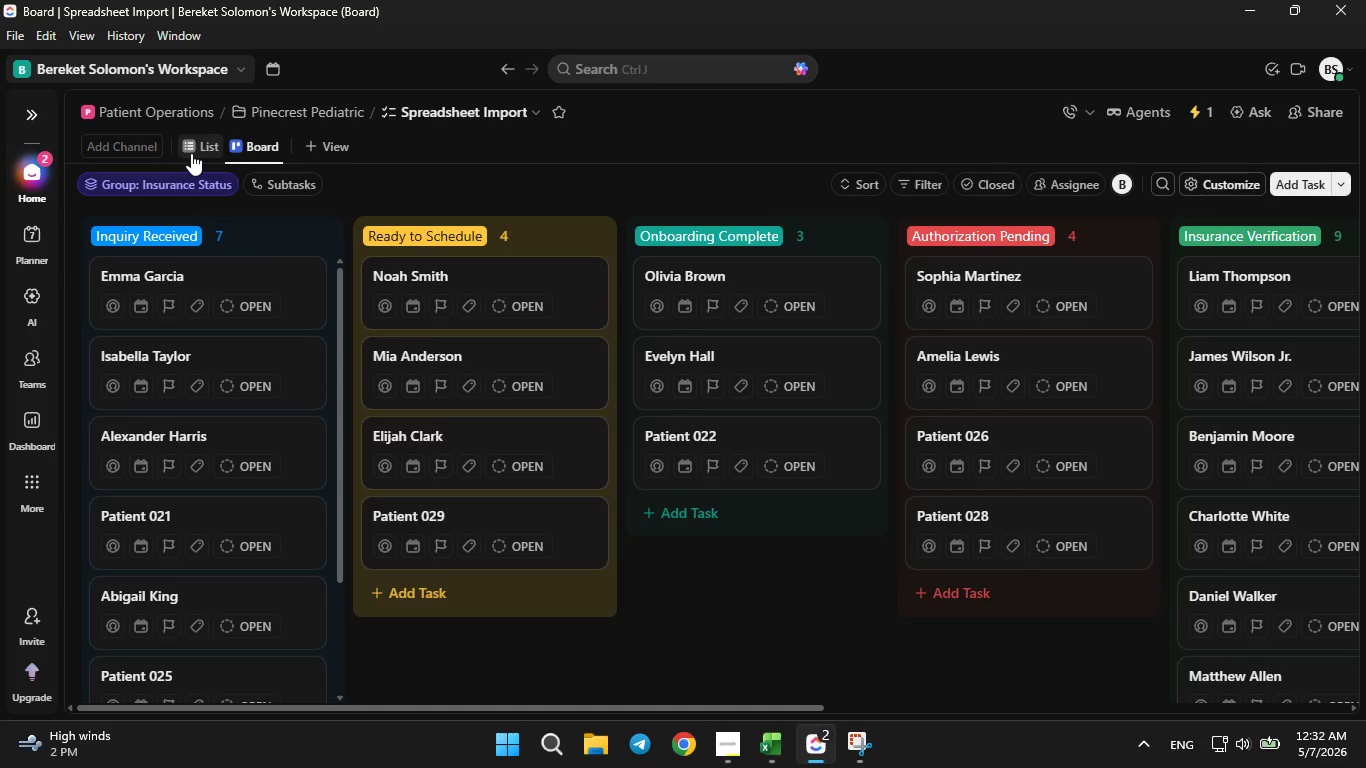 
left_click([191, 151])
 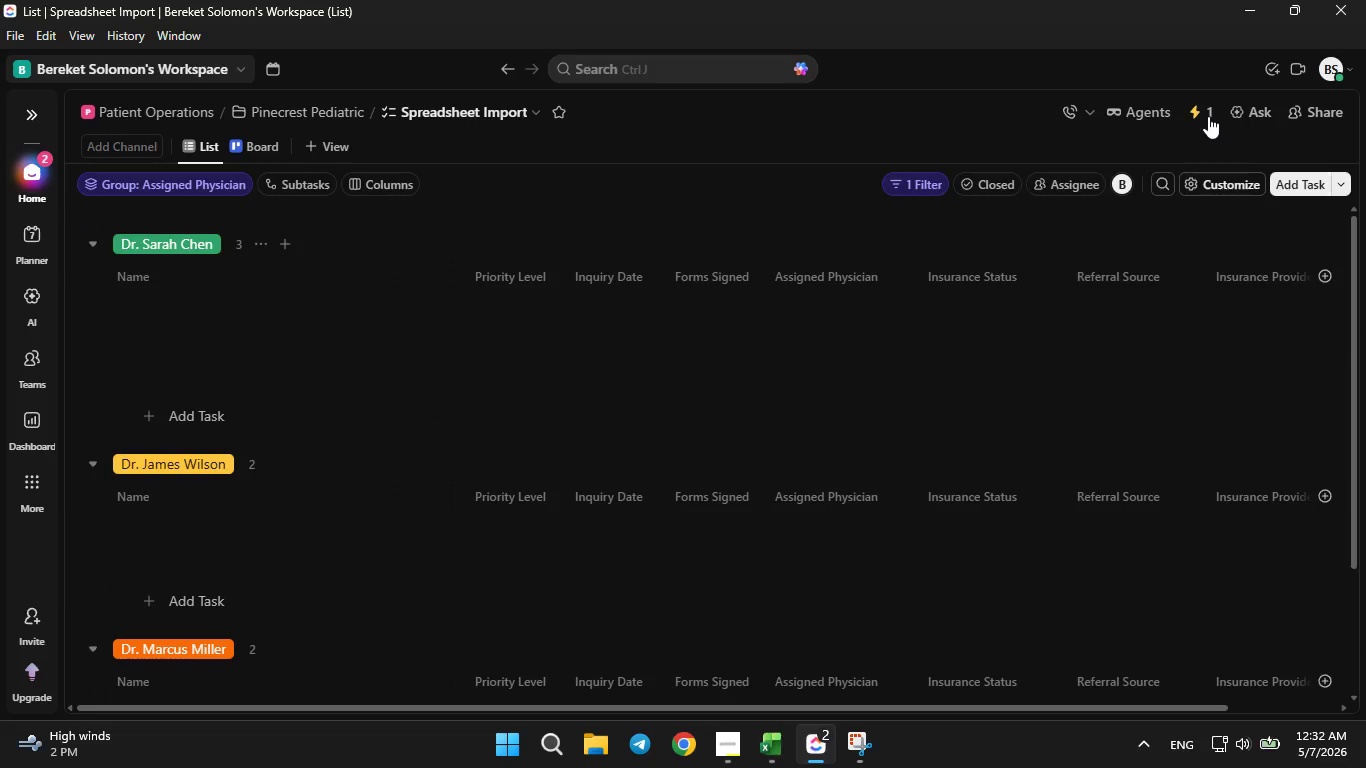 
left_click([1208, 115])
 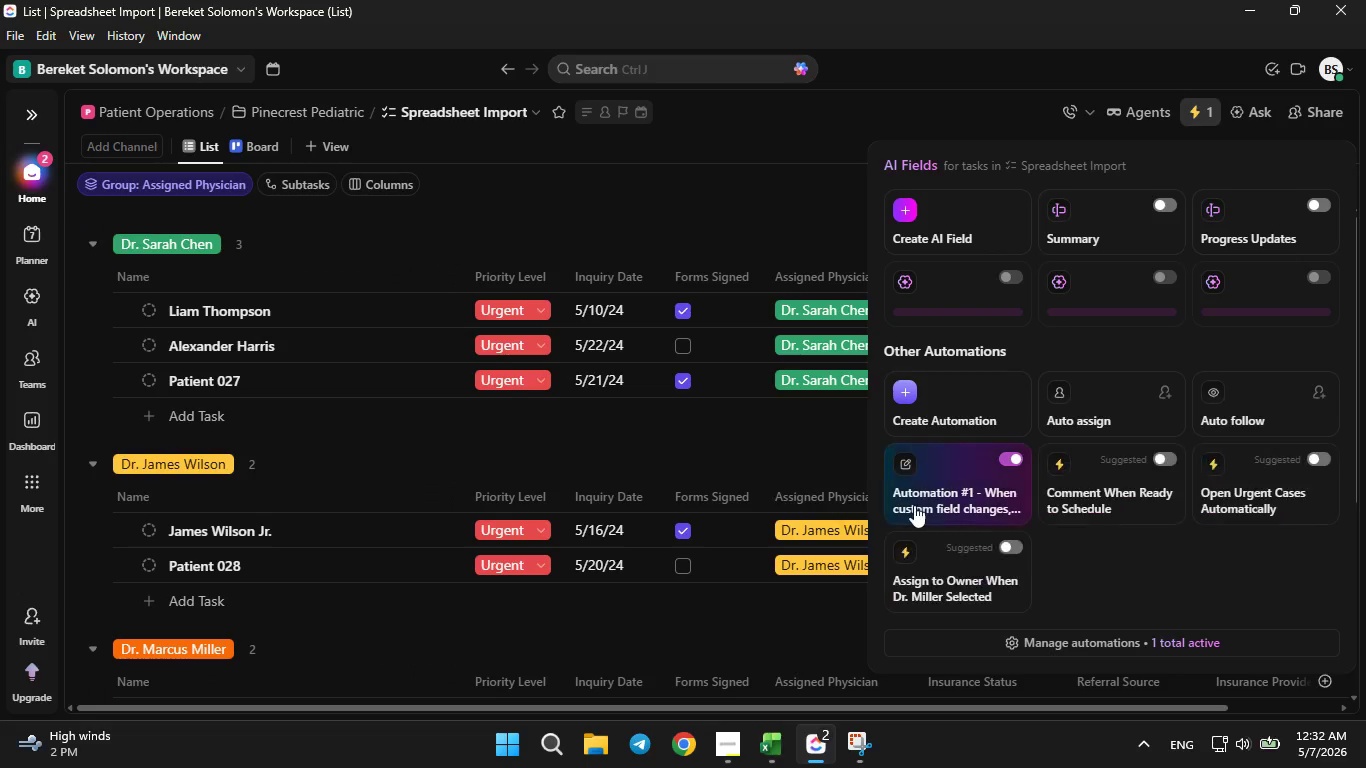 
left_click([940, 497])
 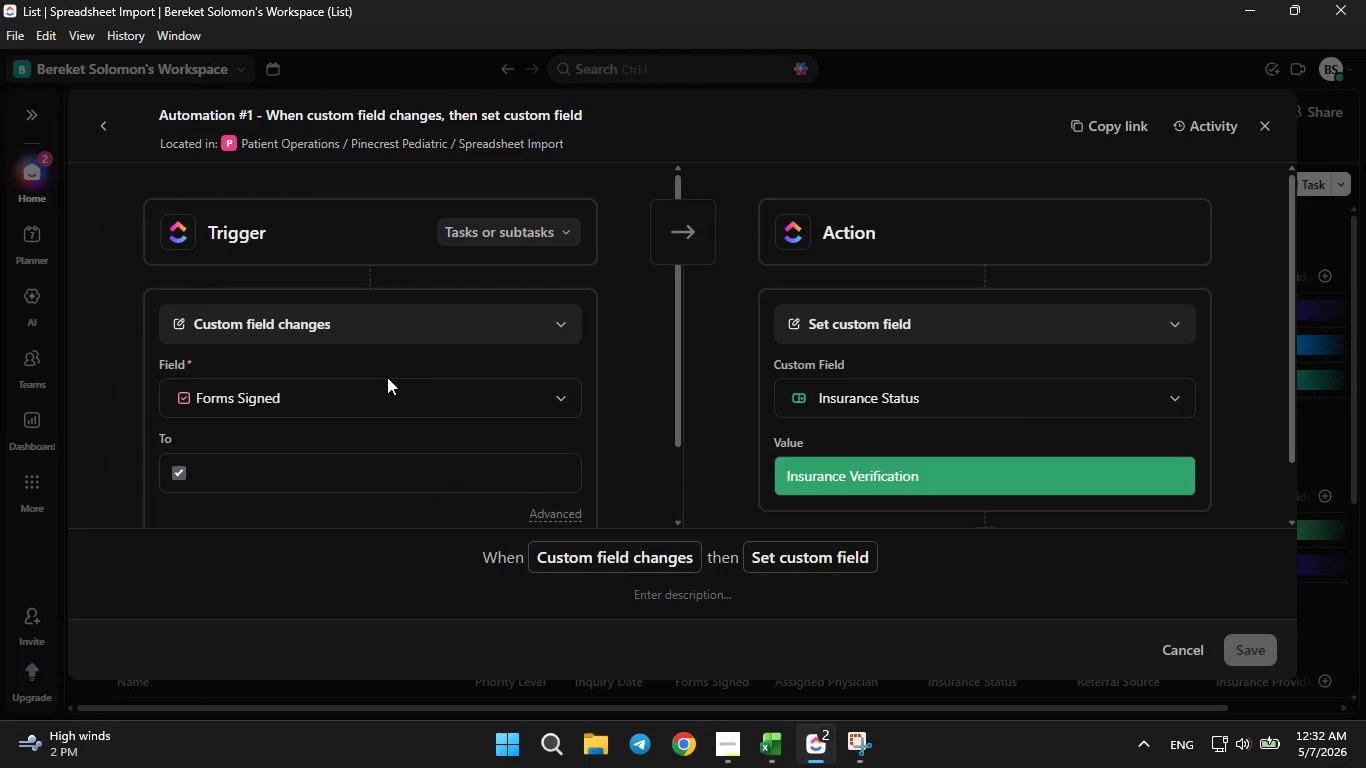 
scroll: coordinate [472, 390], scroll_direction: up, amount: 2.0
 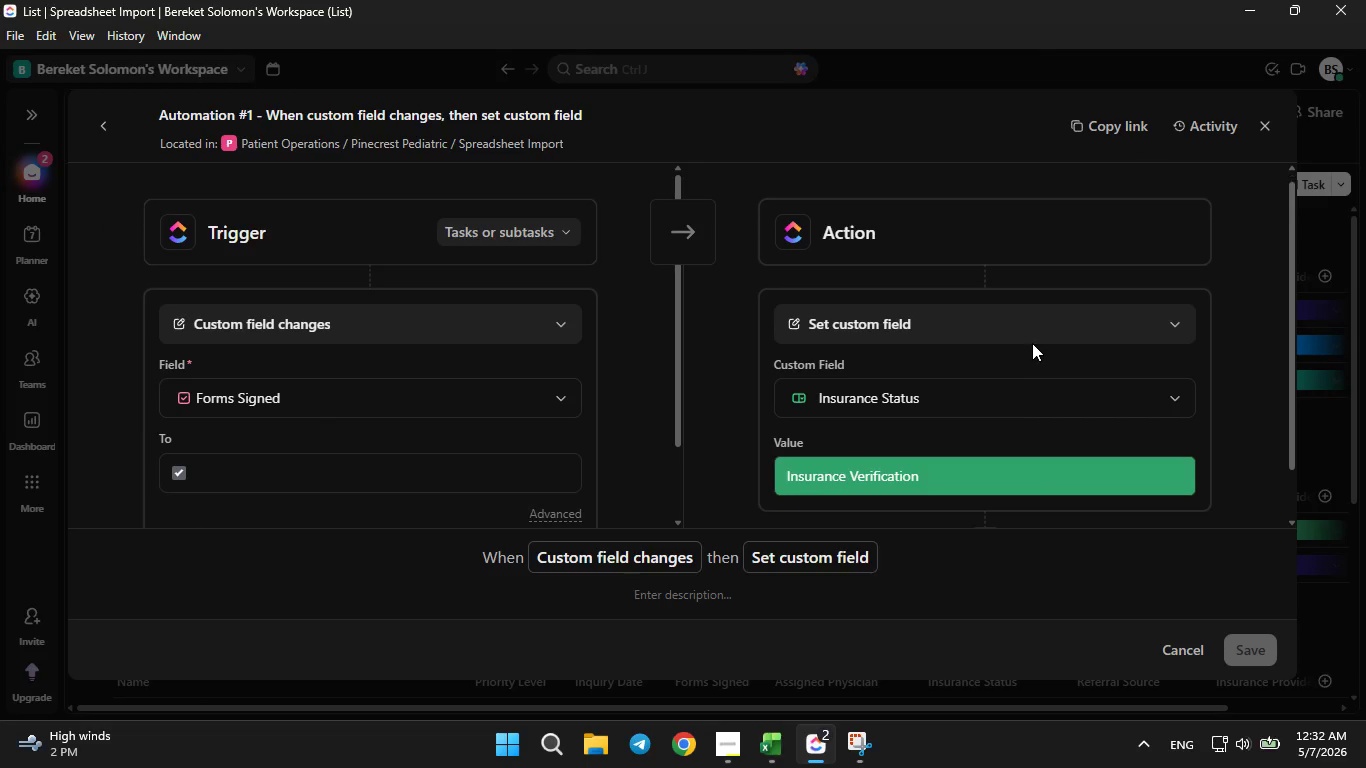 
scroll: coordinate [1032, 343], scroll_direction: none, amount: 0.0
 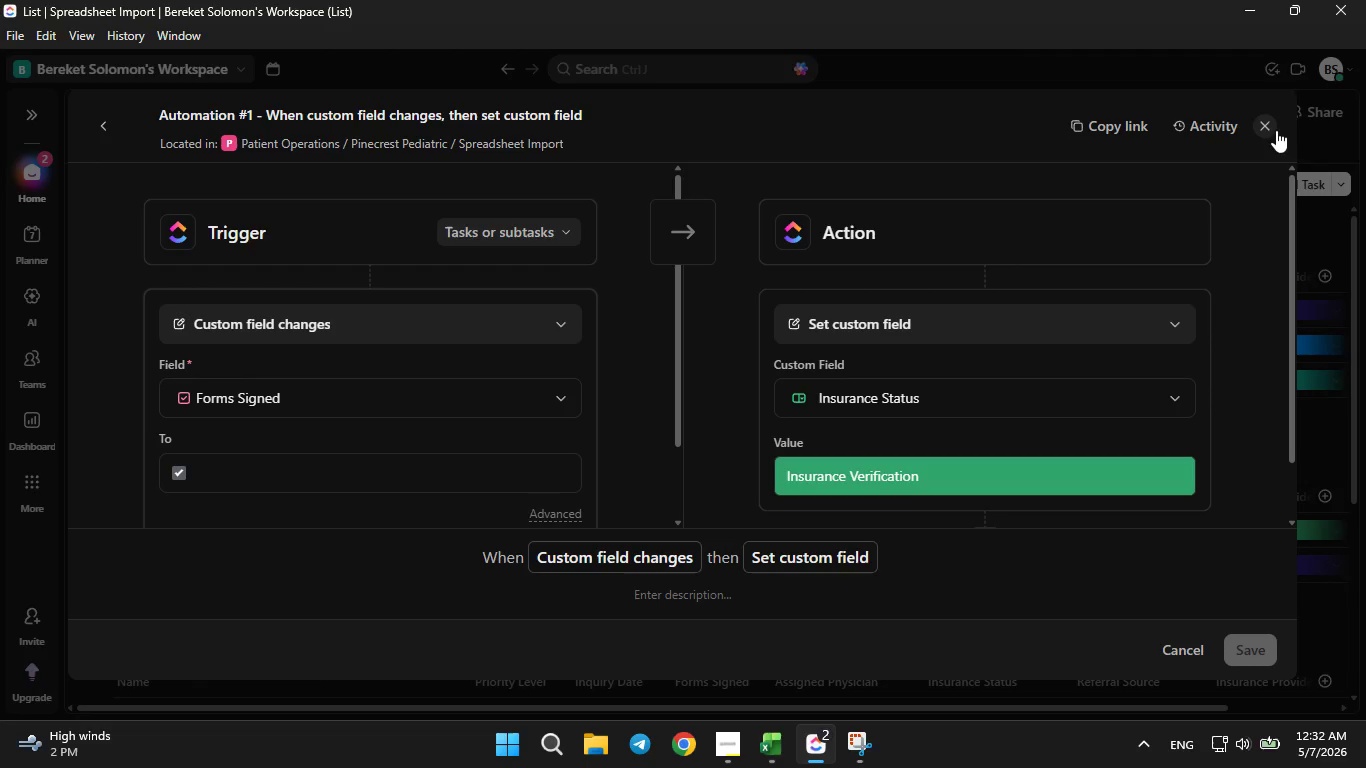 
left_click([1276, 130])
 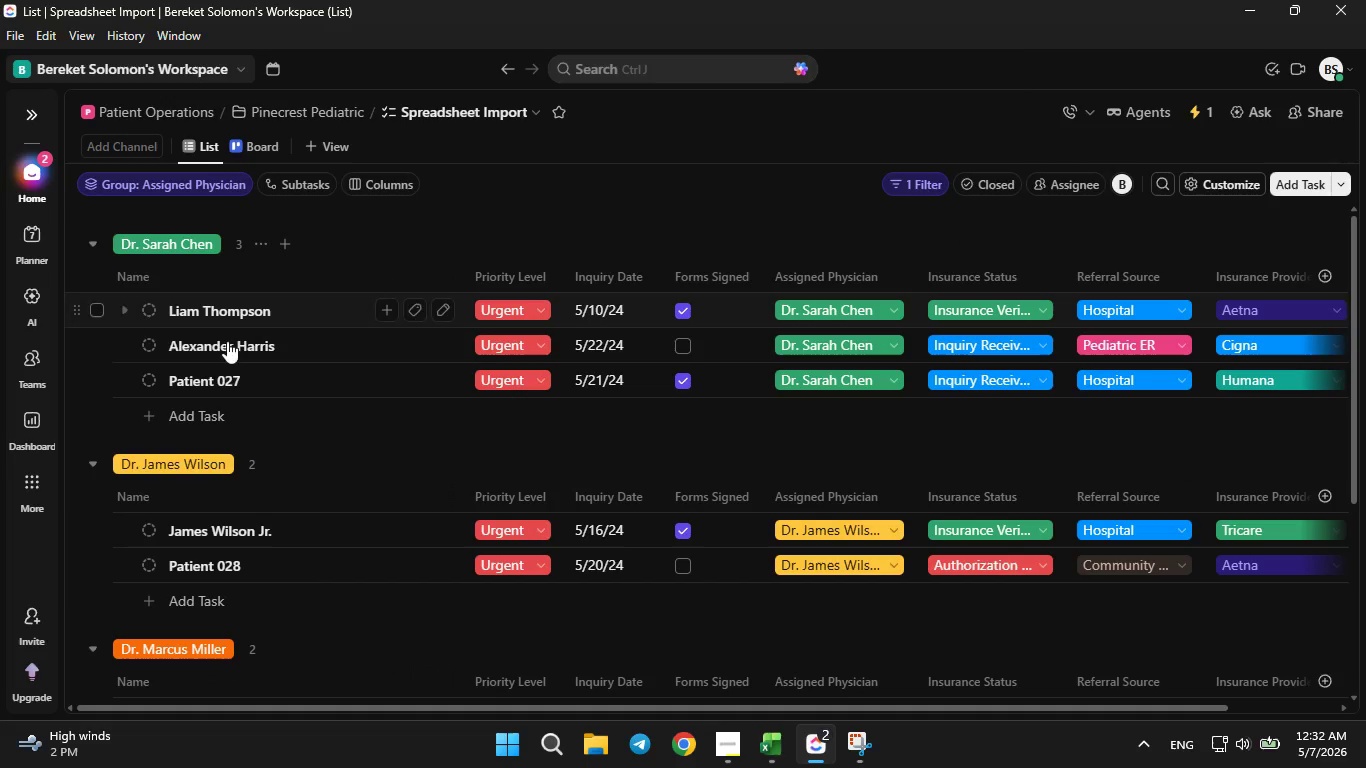 
left_click([224, 354])
 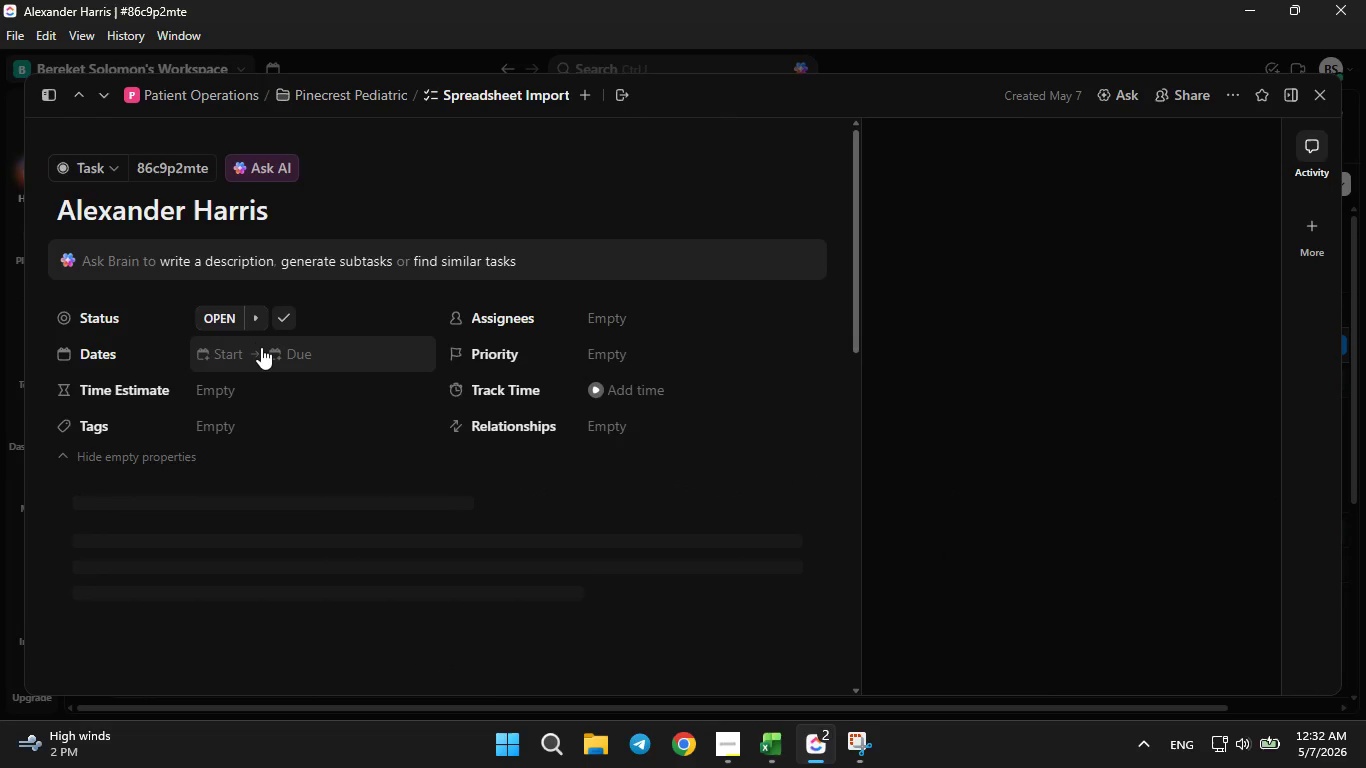 
scroll: coordinate [261, 347], scroll_direction: none, amount: 0.0
 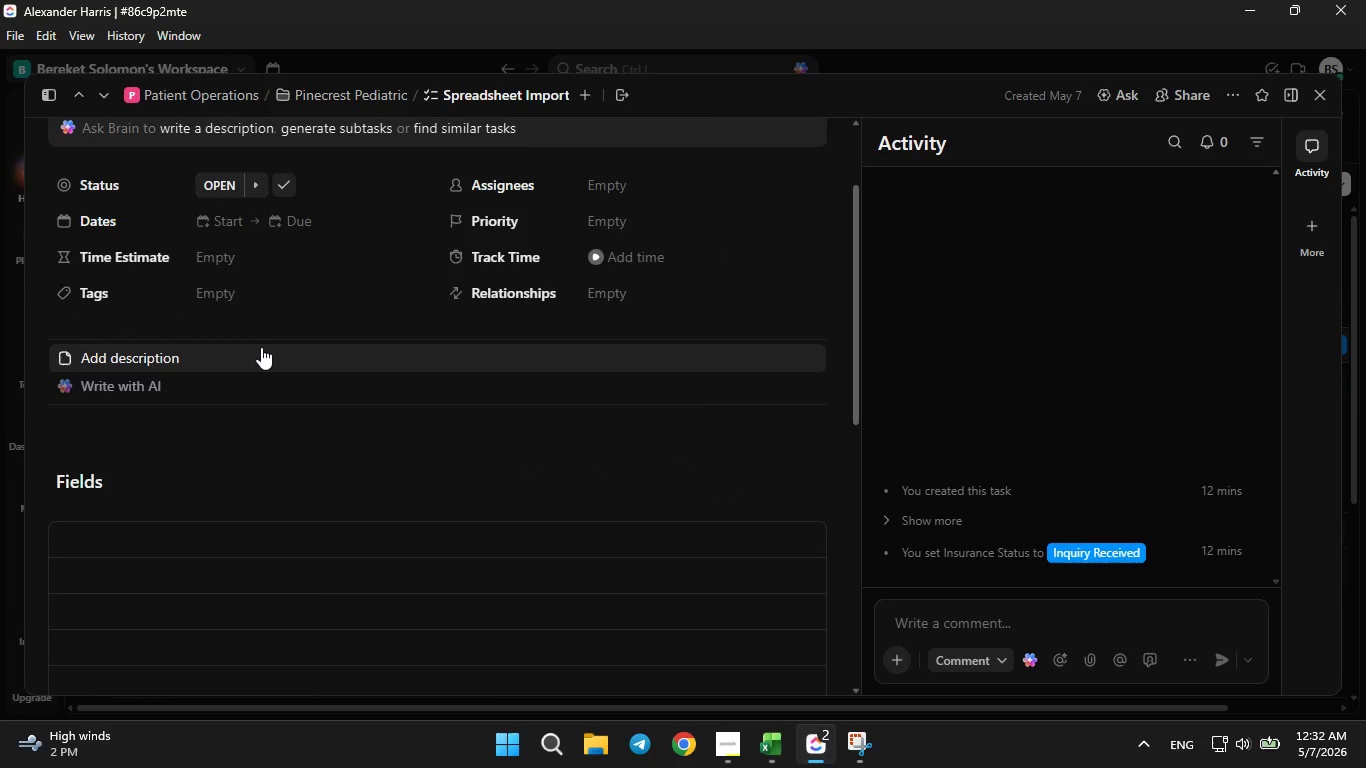 
scroll: coordinate [261, 347], scroll_direction: down, amount: 1.0
 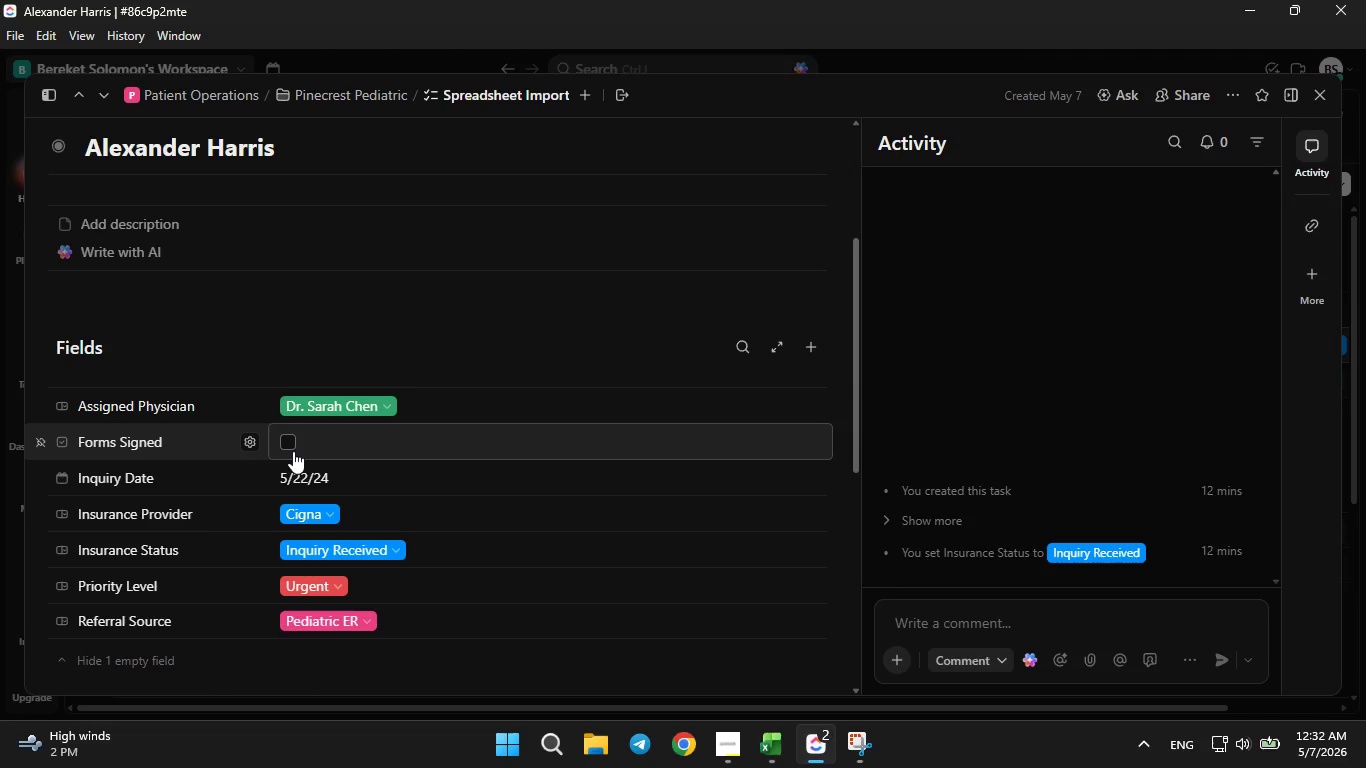 
left_click([286, 445])
 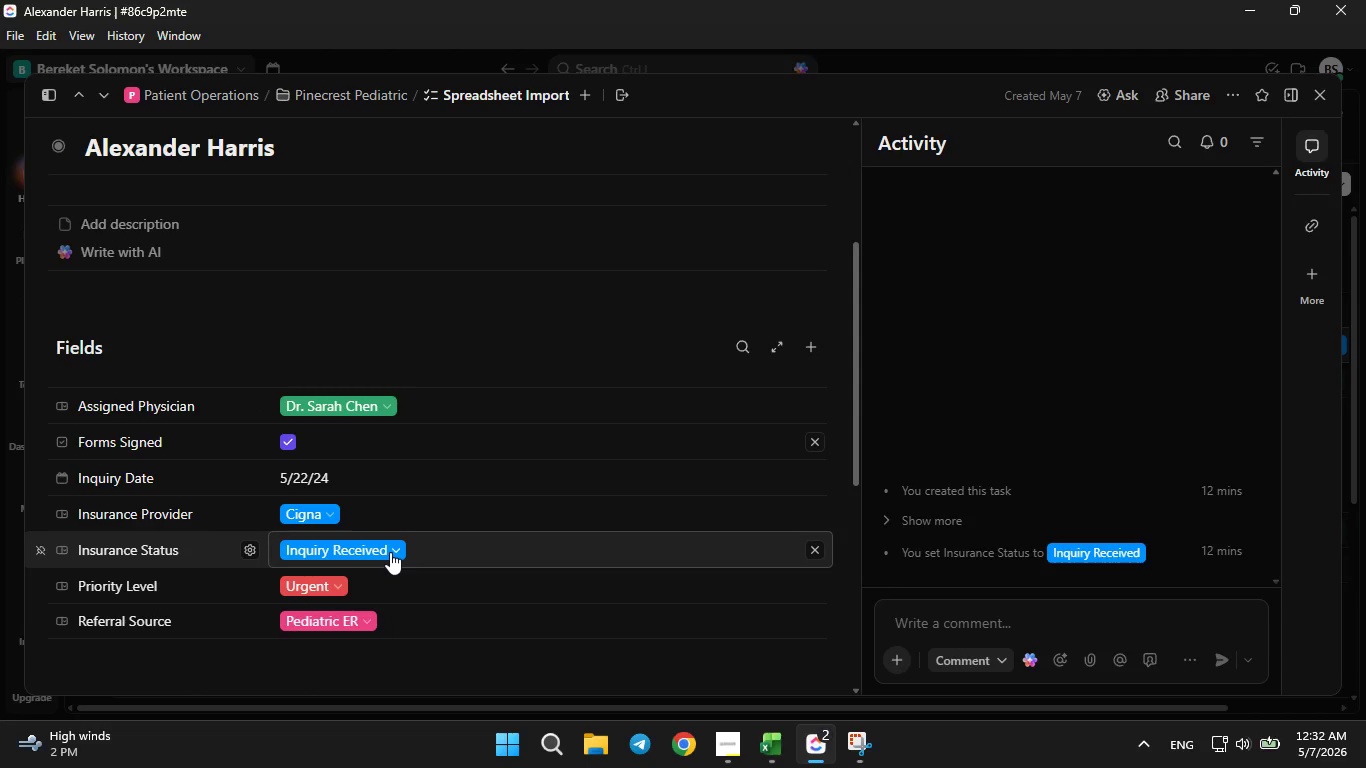 
wait(11.61)
 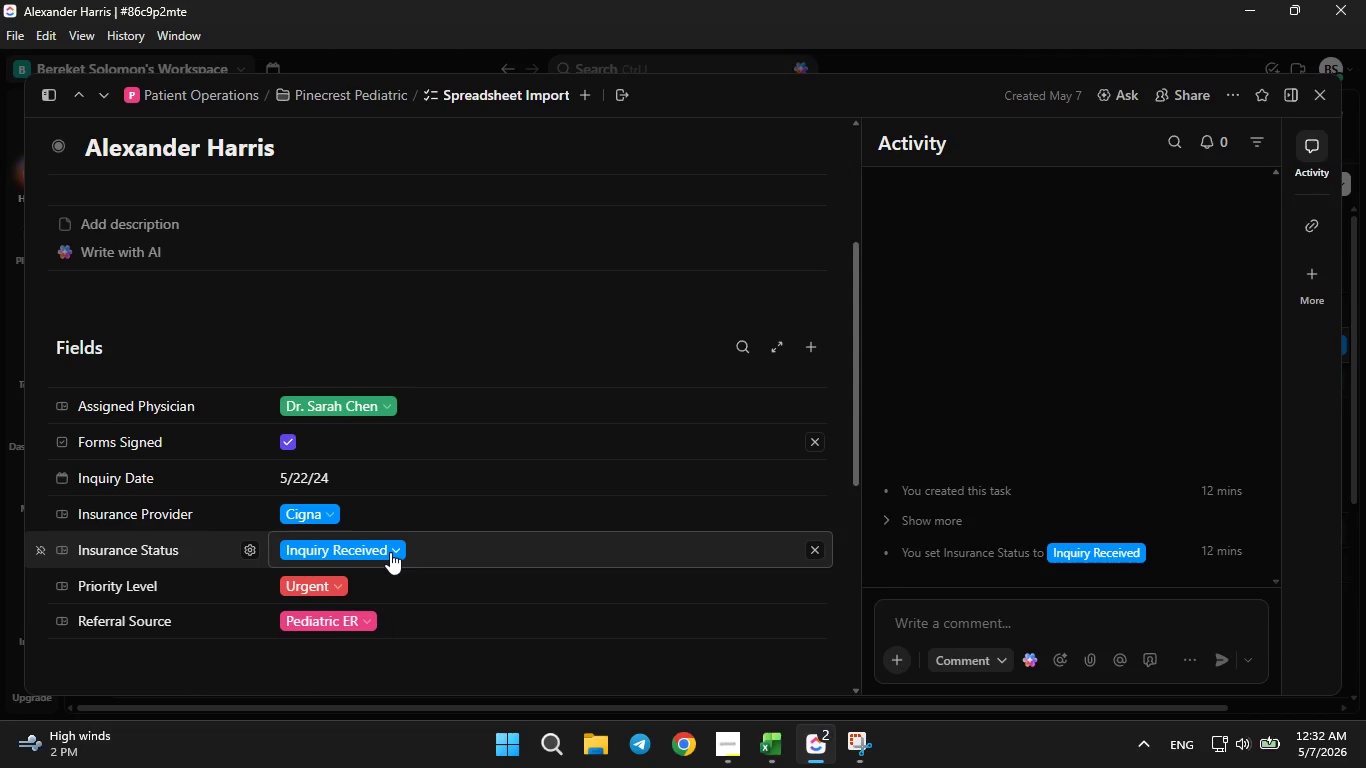 
left_click([1008, 406])
 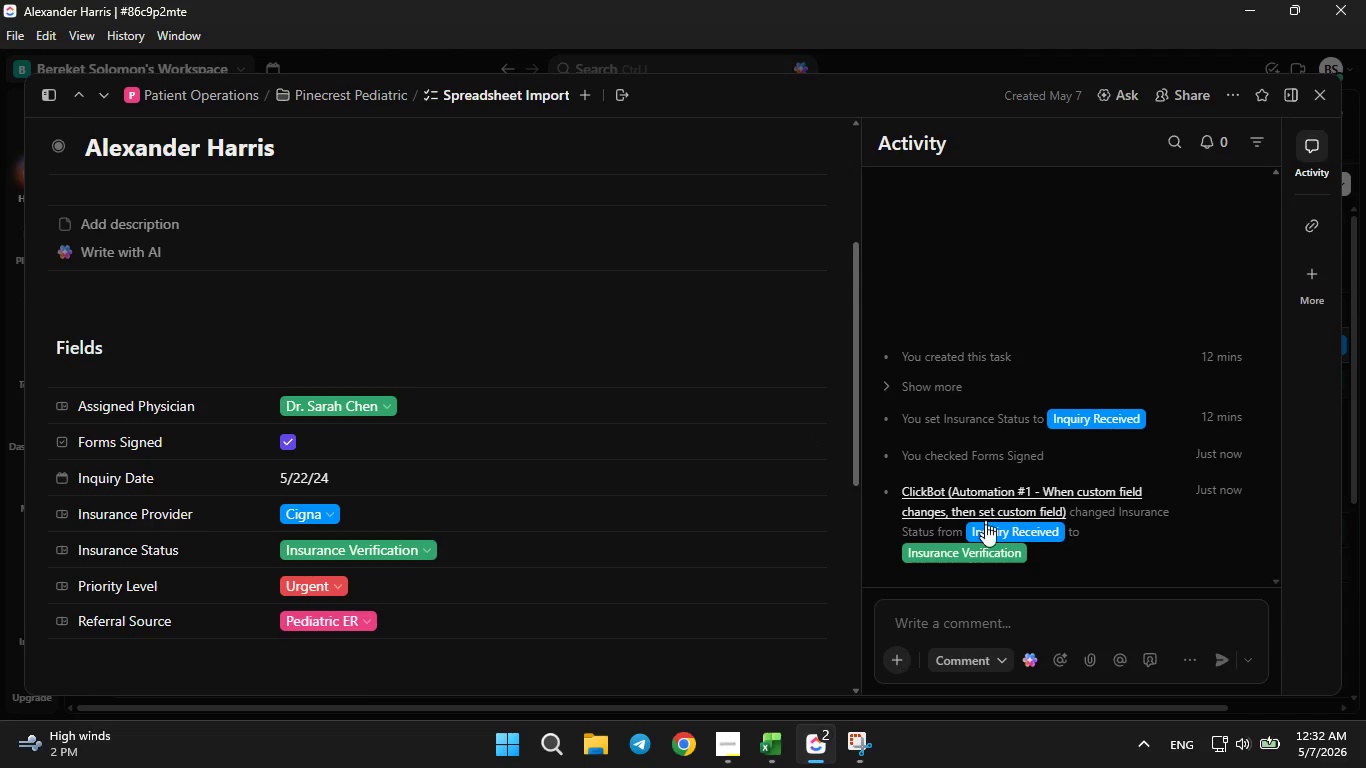 
wait(6.41)
 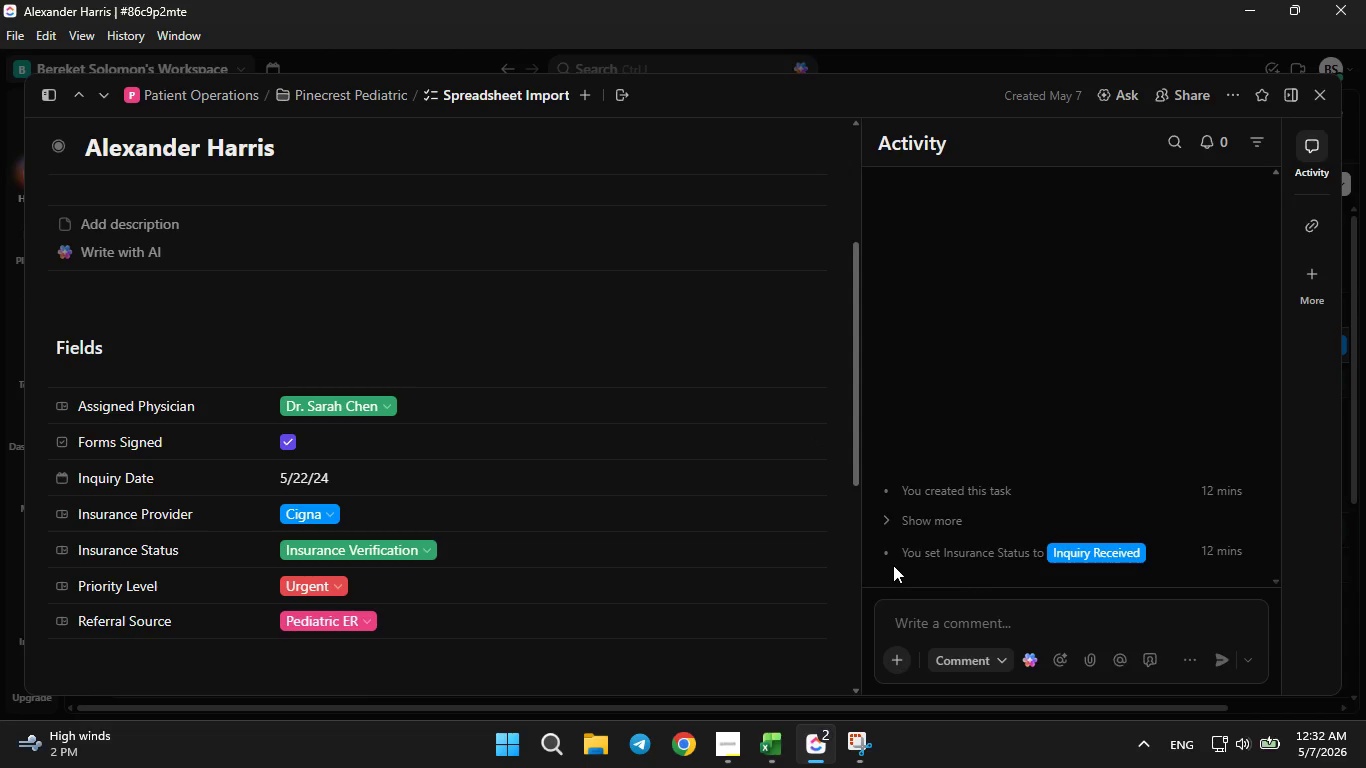 
left_click([1320, 93])
 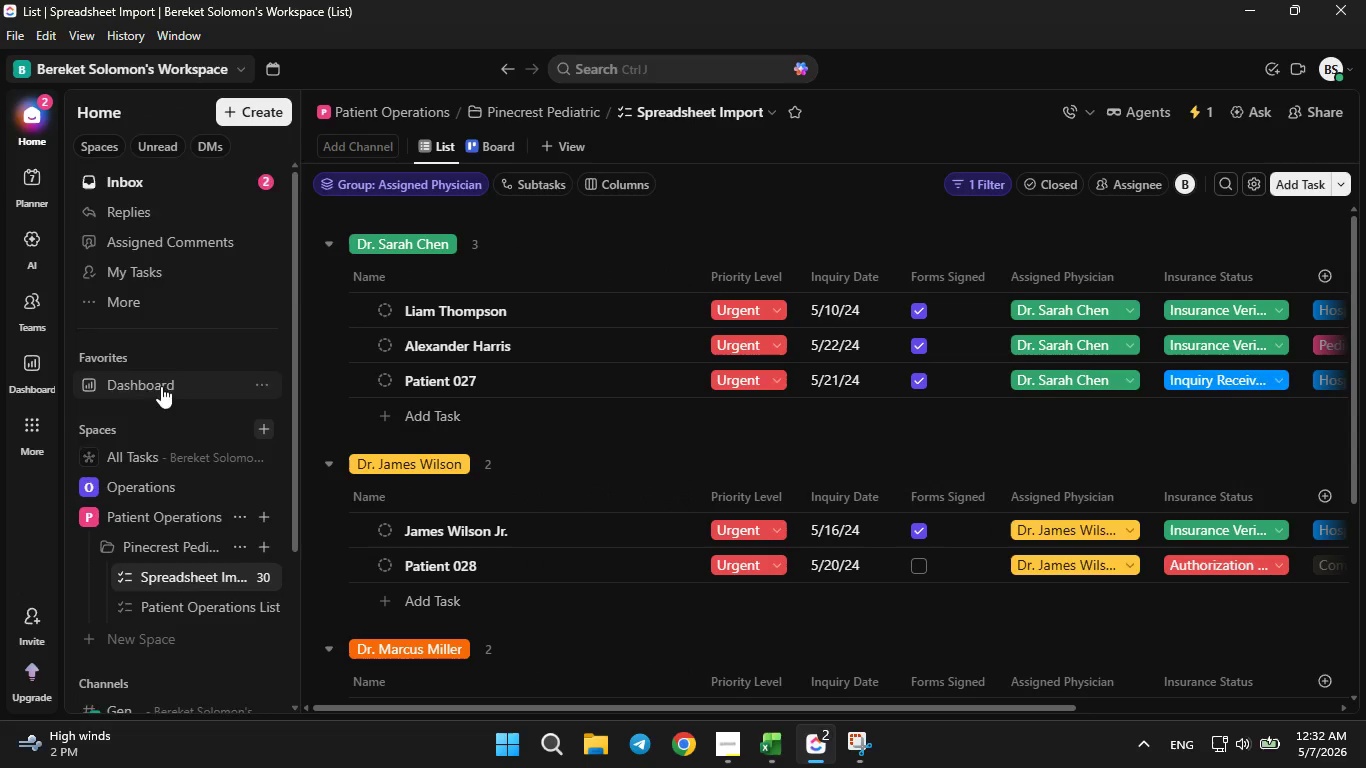 
wait(6.22)
 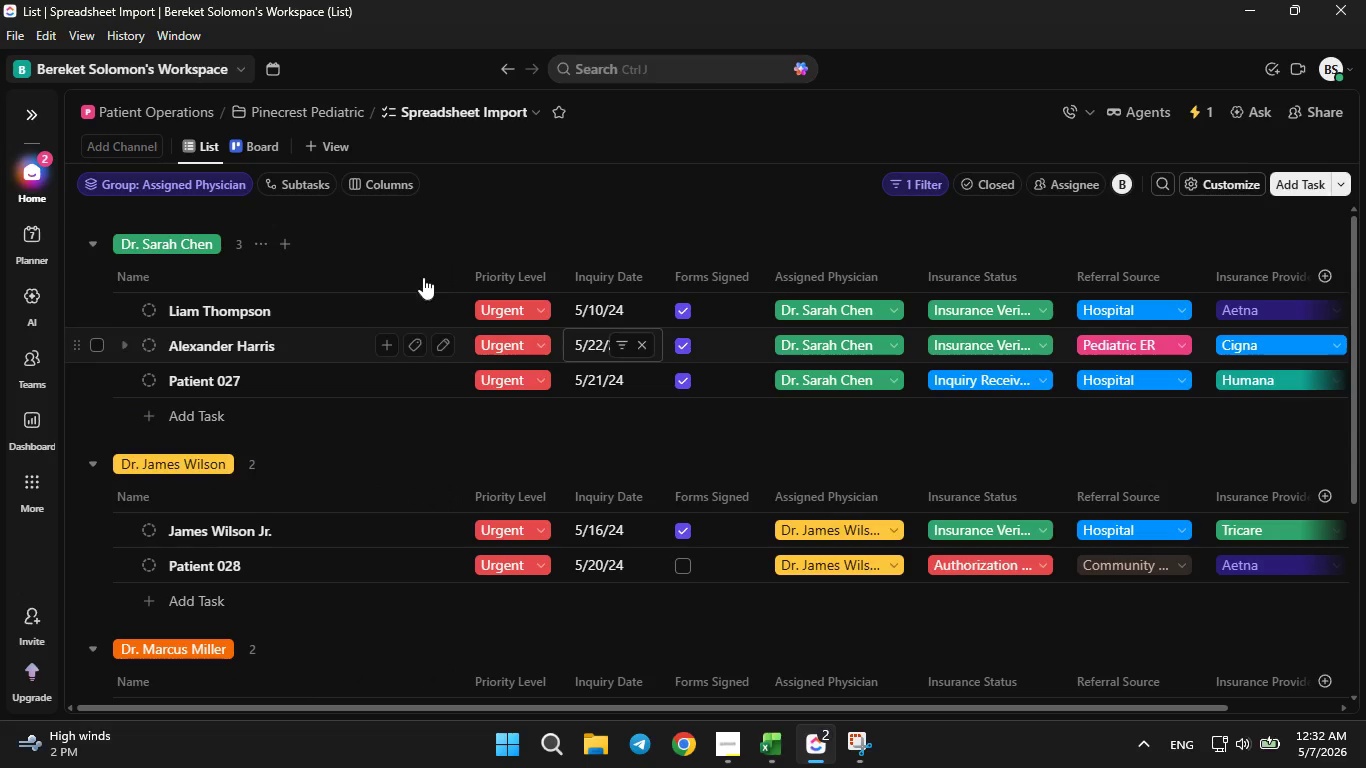 
left_click([247, 363])
 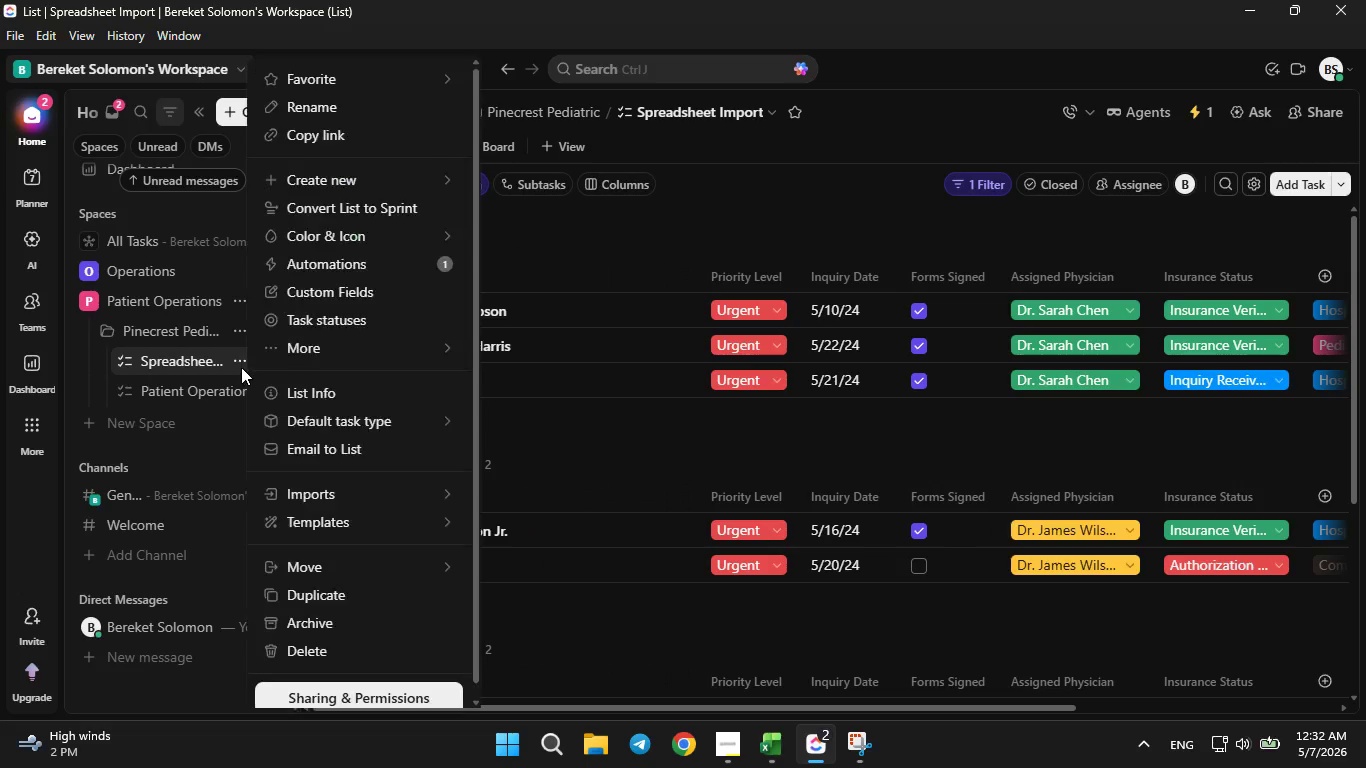 
wait(6.58)
 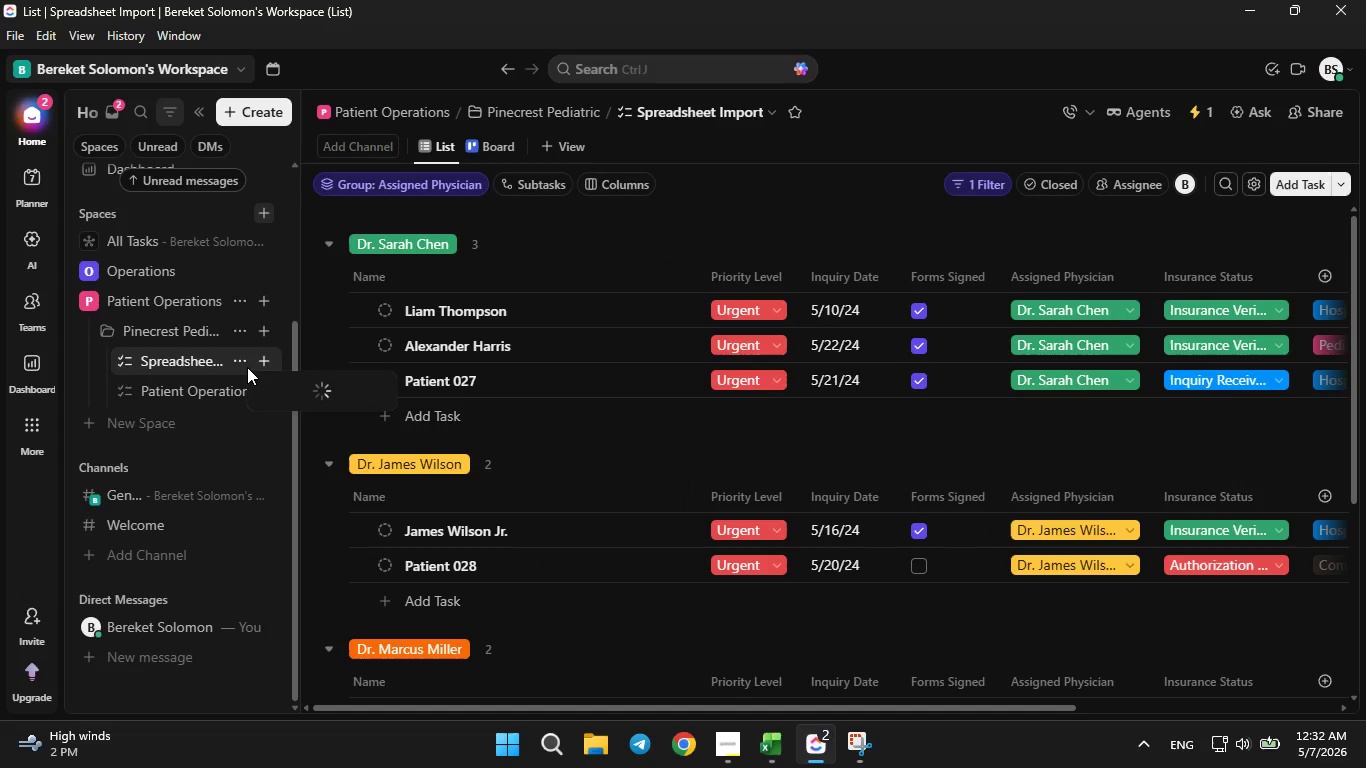 
left_click([356, 292])
 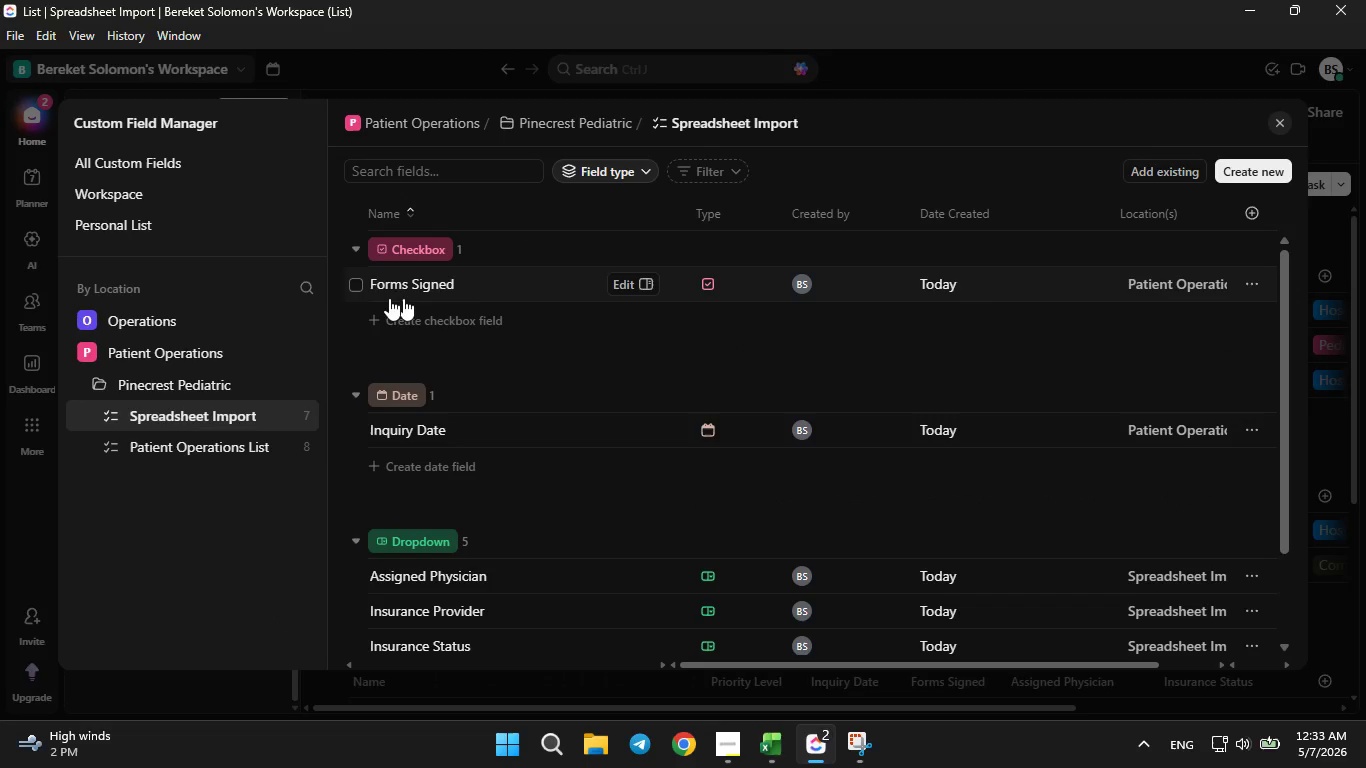 
scroll: coordinate [460, 356], scroll_direction: down, amount: 5.0
 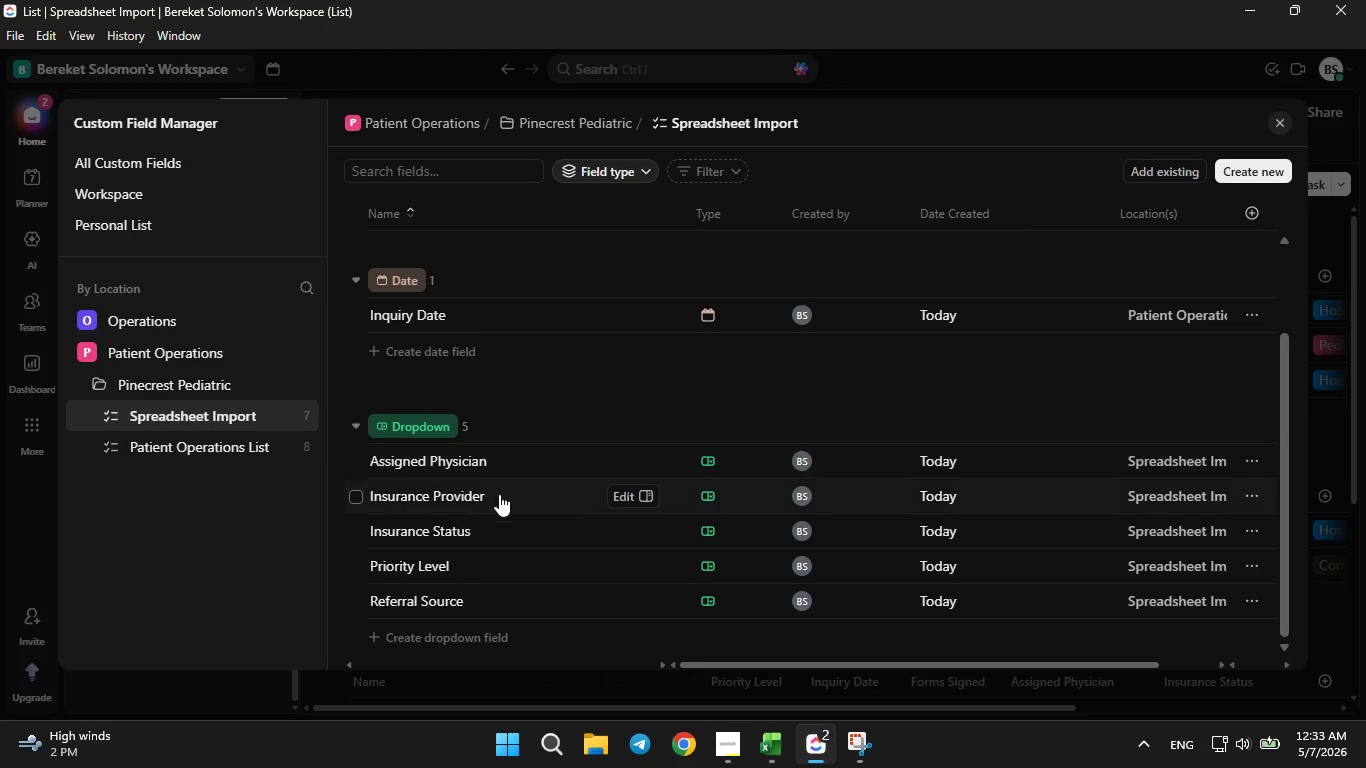 
scroll: coordinate [497, 480], scroll_direction: up, amount: 1.0
 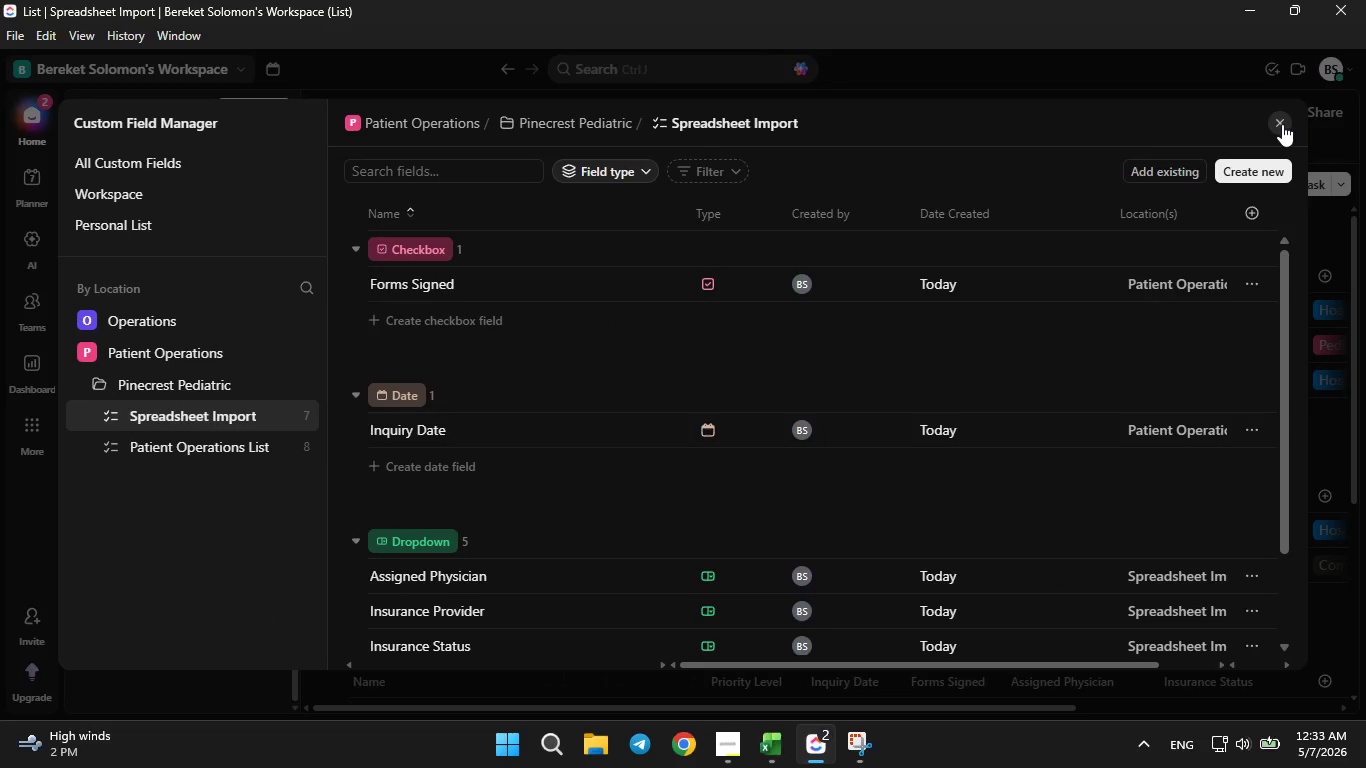 
left_click([1282, 124])
 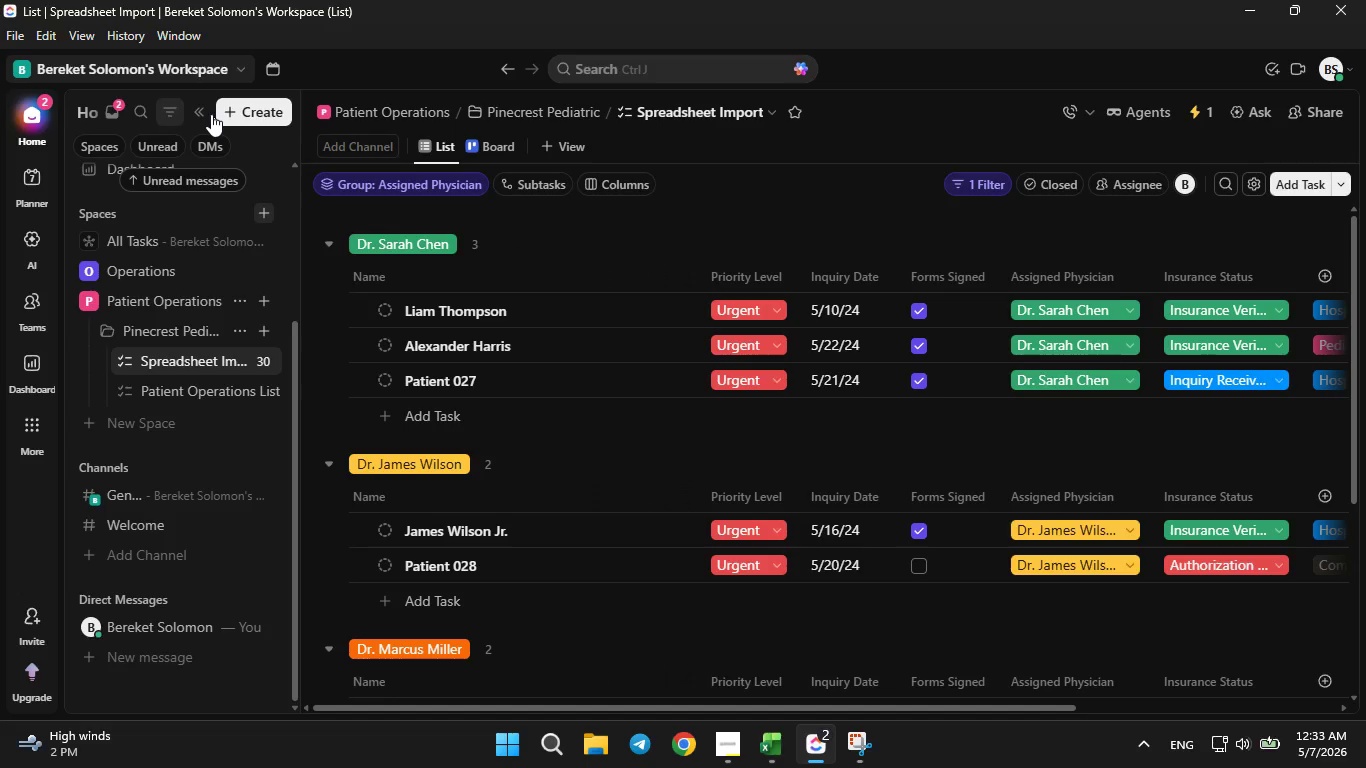 
left_click([199, 108])
 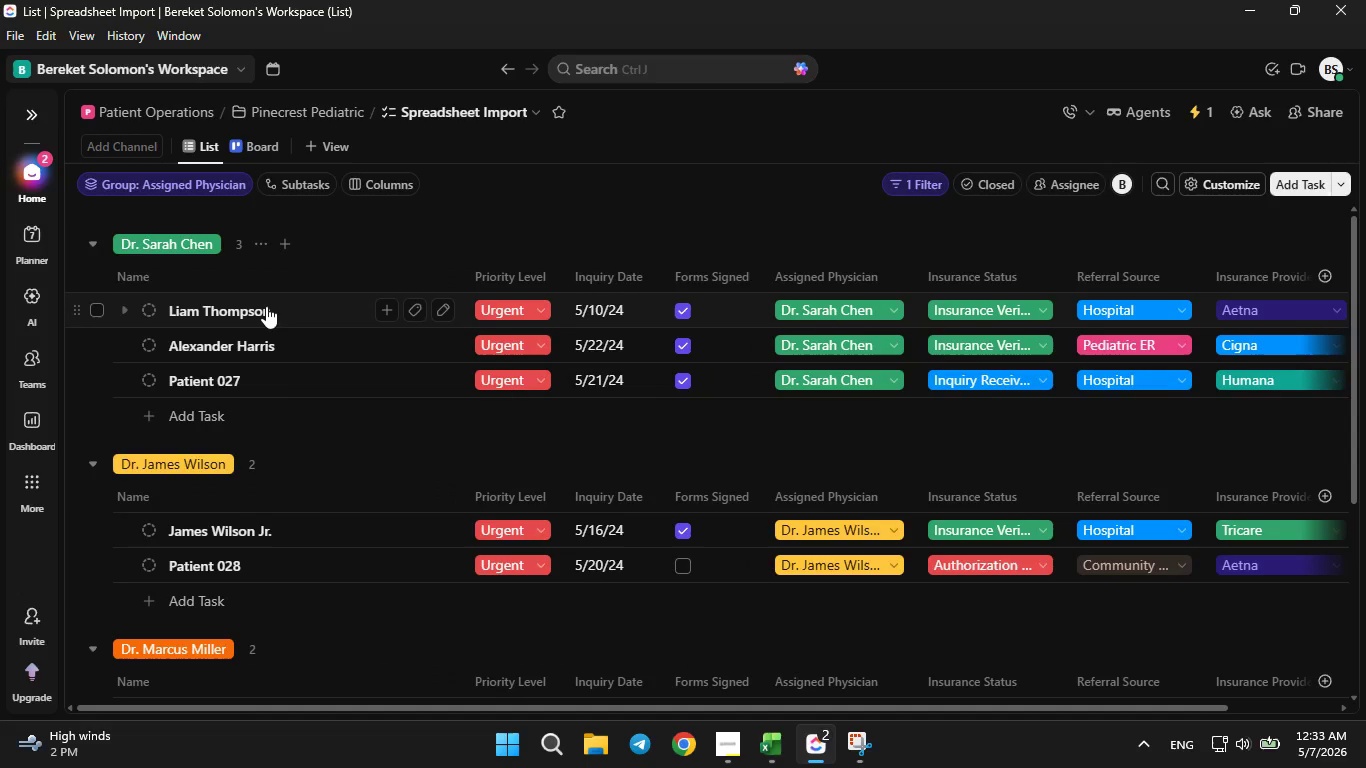 
scroll: coordinate [262, 315], scroll_direction: up, amount: 2.0
 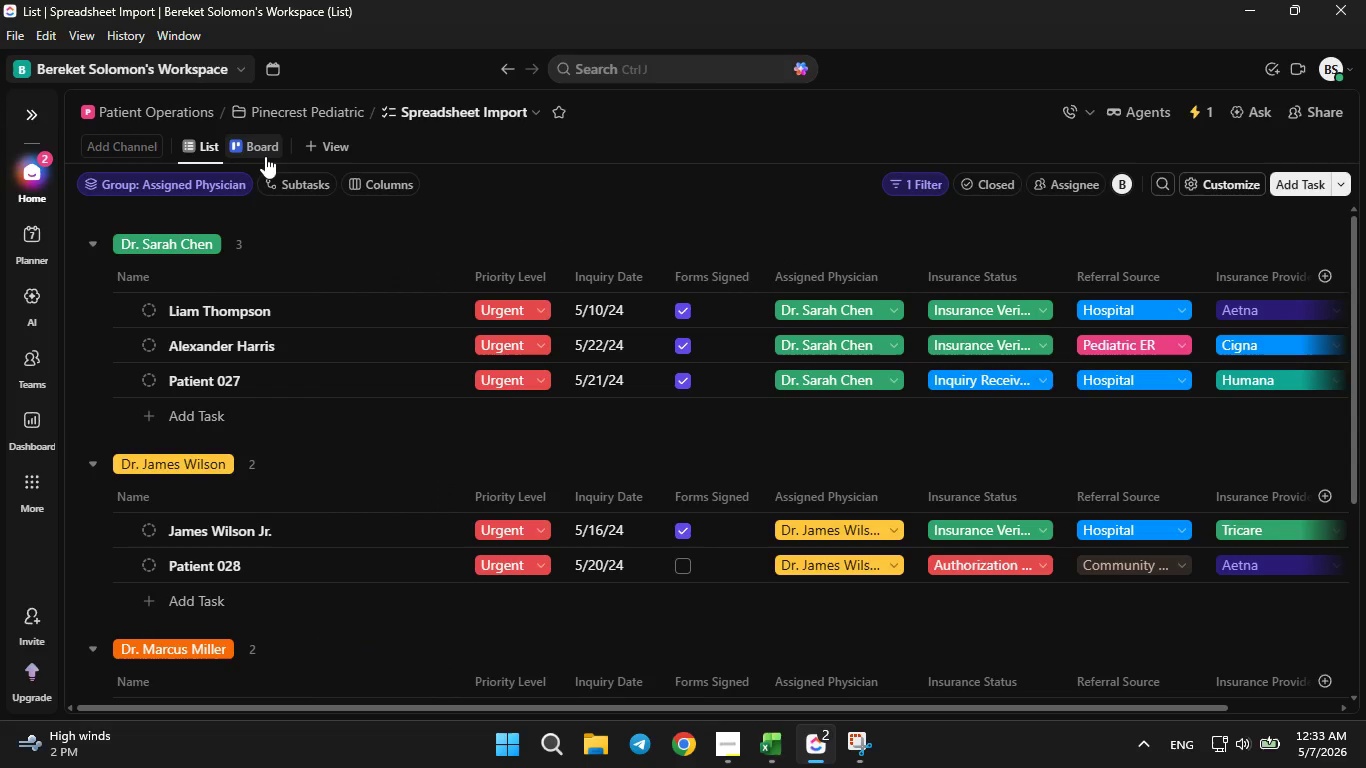 
left_click([263, 153])
 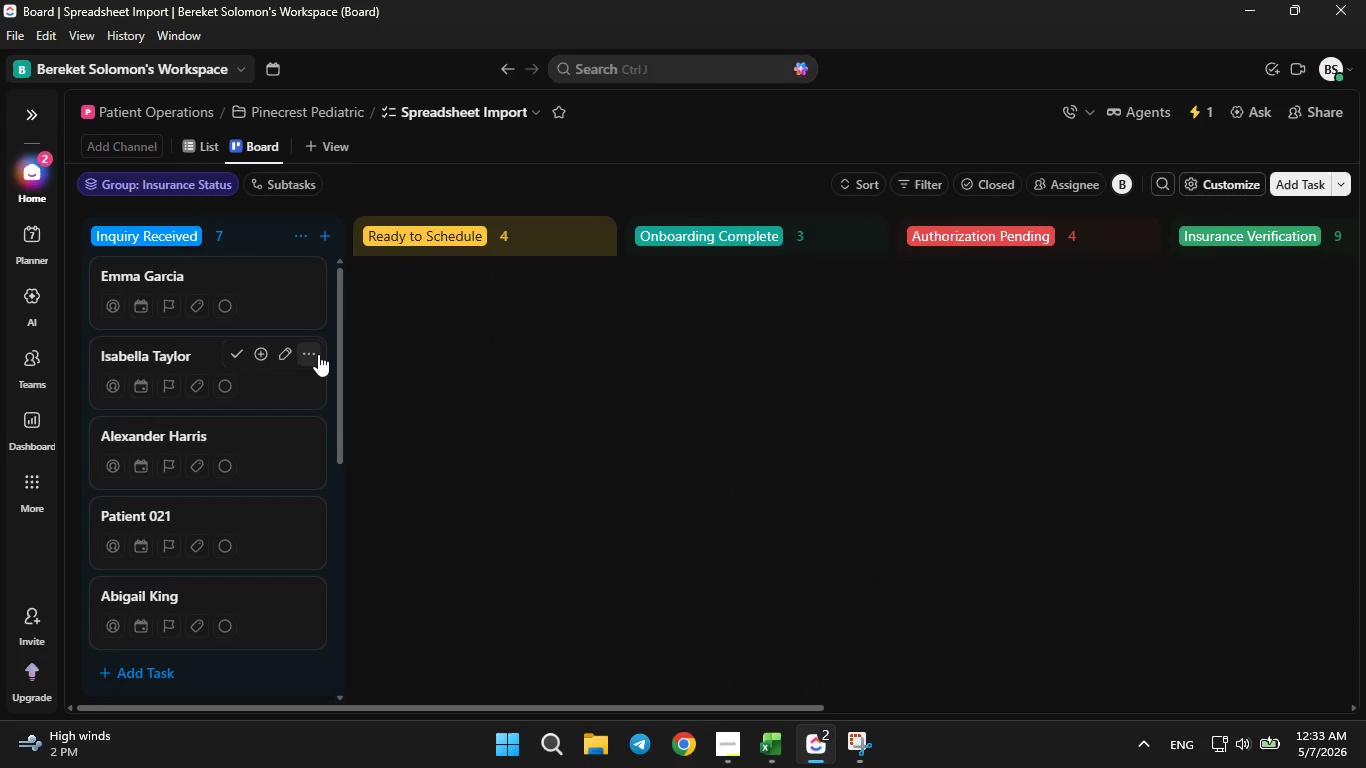 
scroll: coordinate [1005, 372], scroll_direction: down, amount: 12.0
 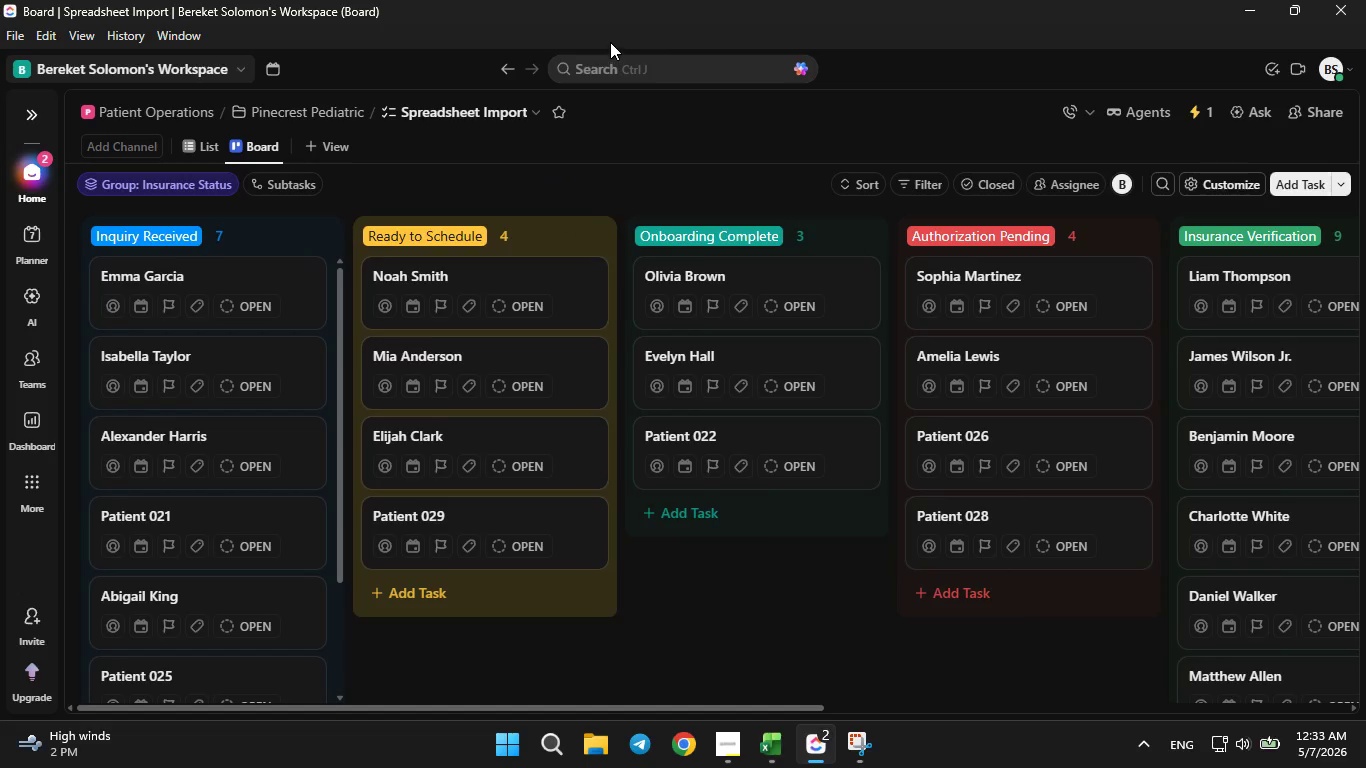 
left_click([610, 40])
 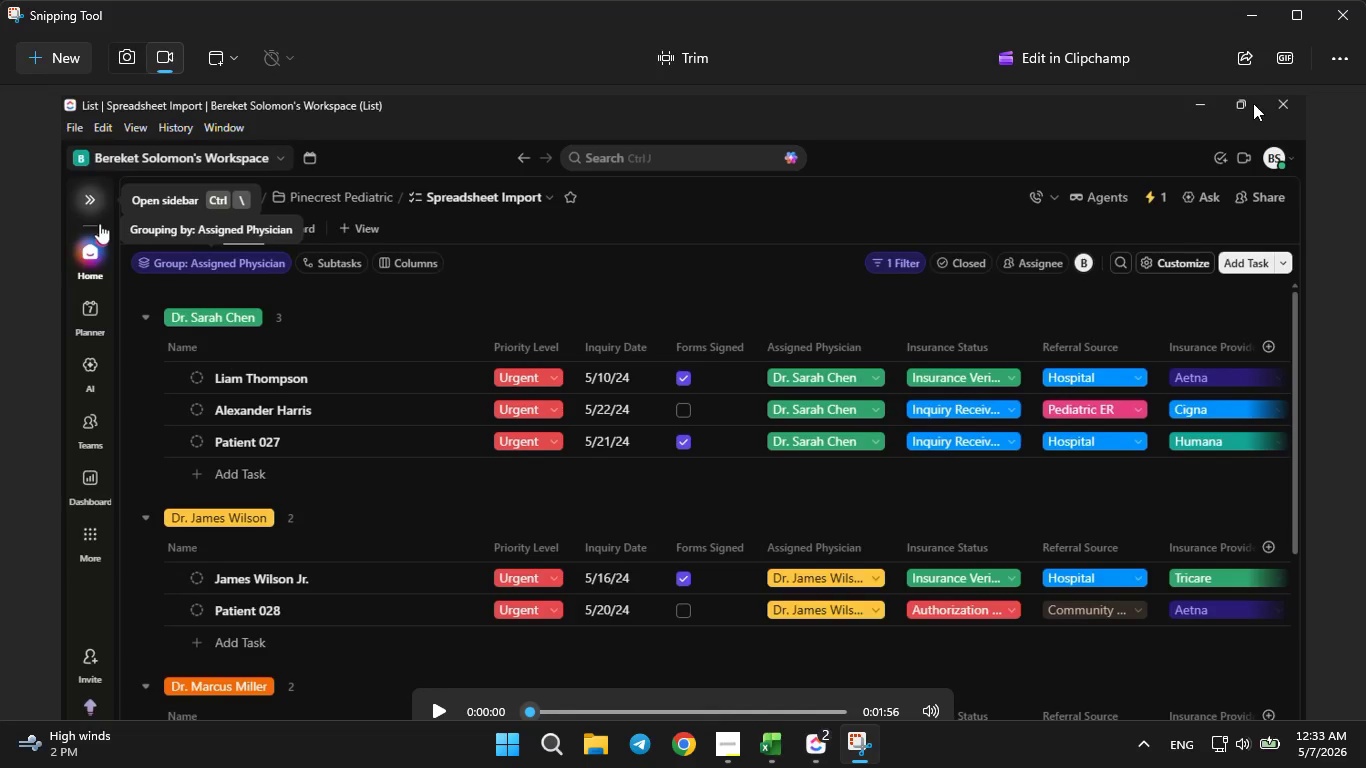 
left_click([1173, 57])
 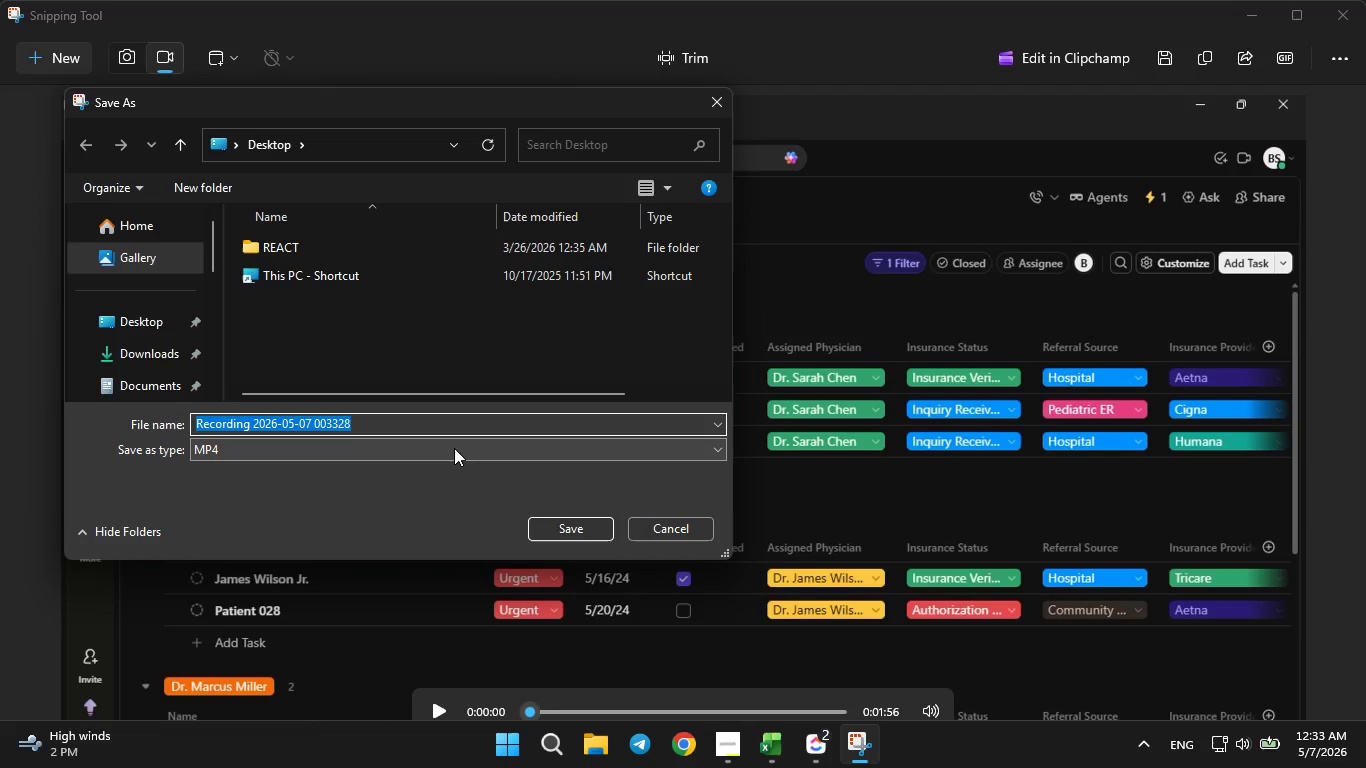 
key(Backspace)
type(2min)
 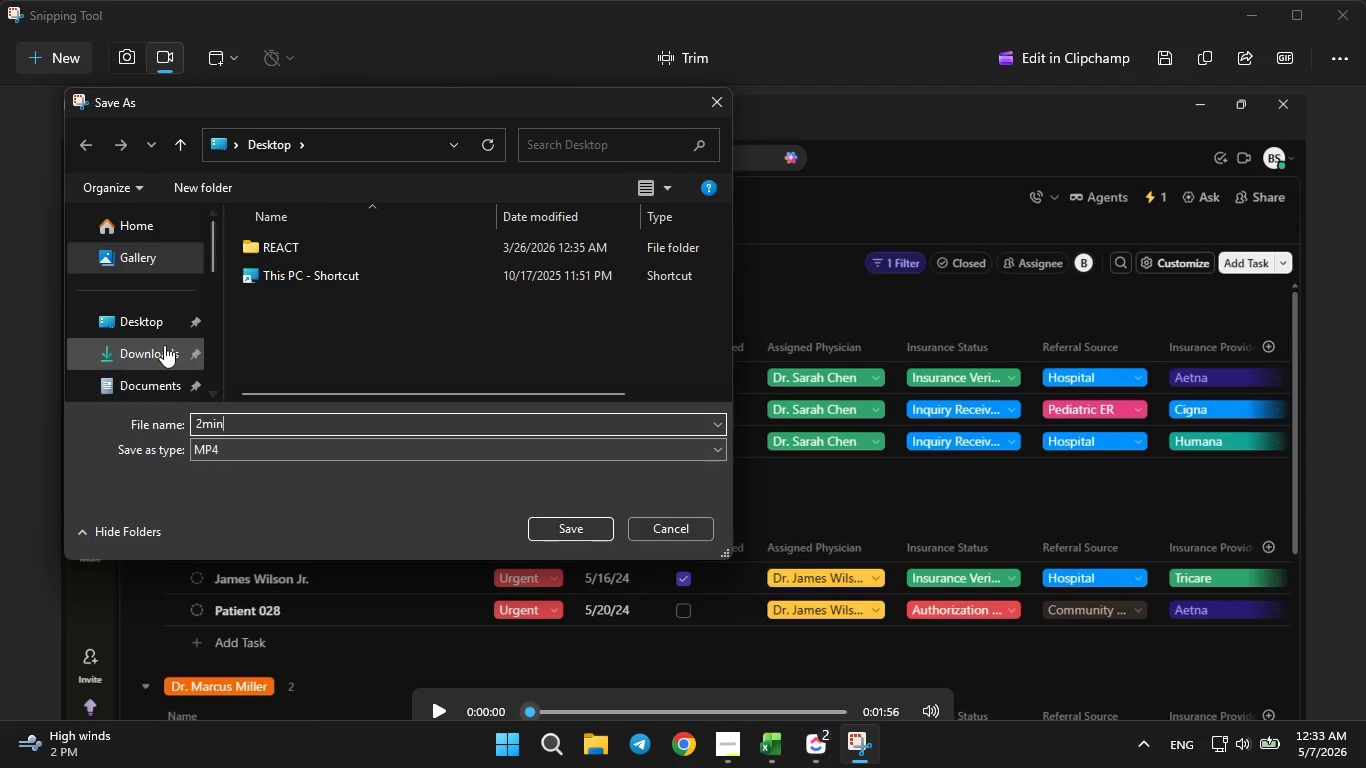 
left_click([140, 324])
 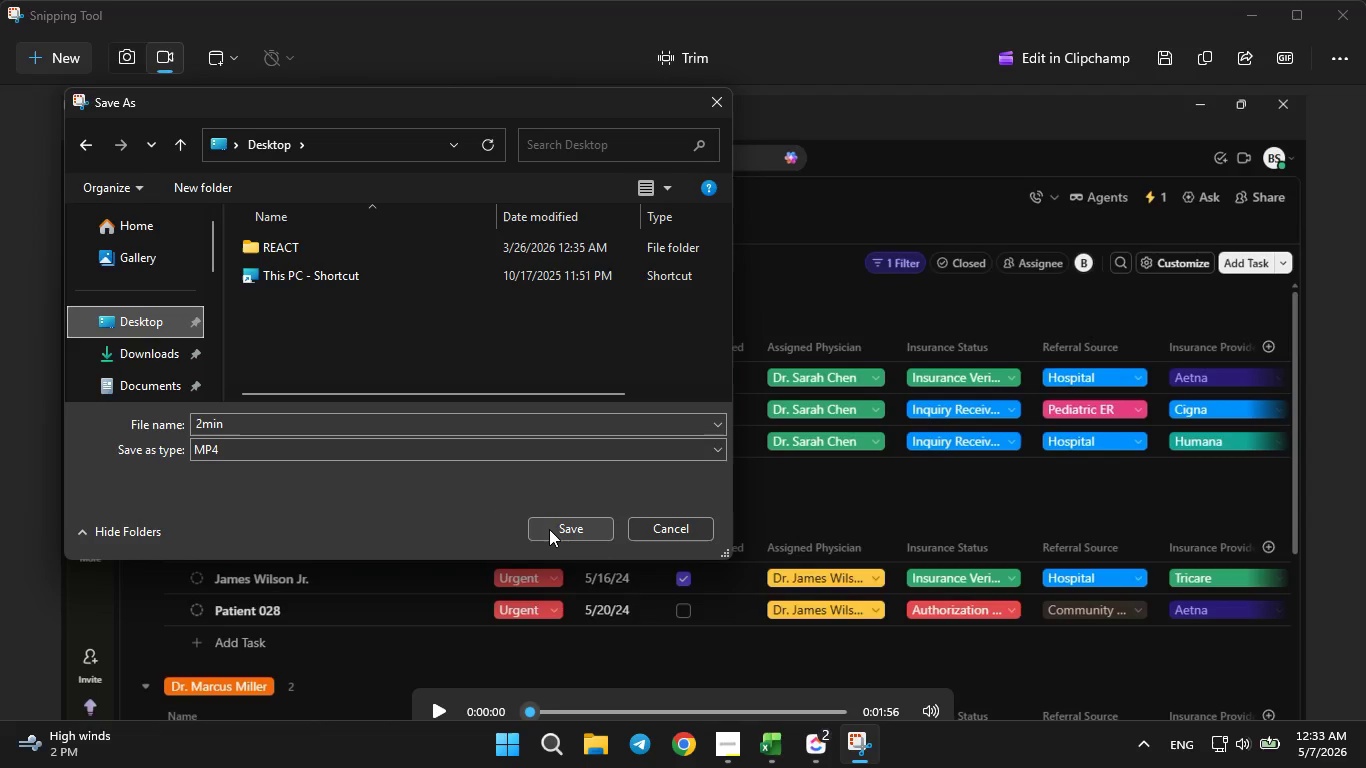 
left_click([549, 529])
 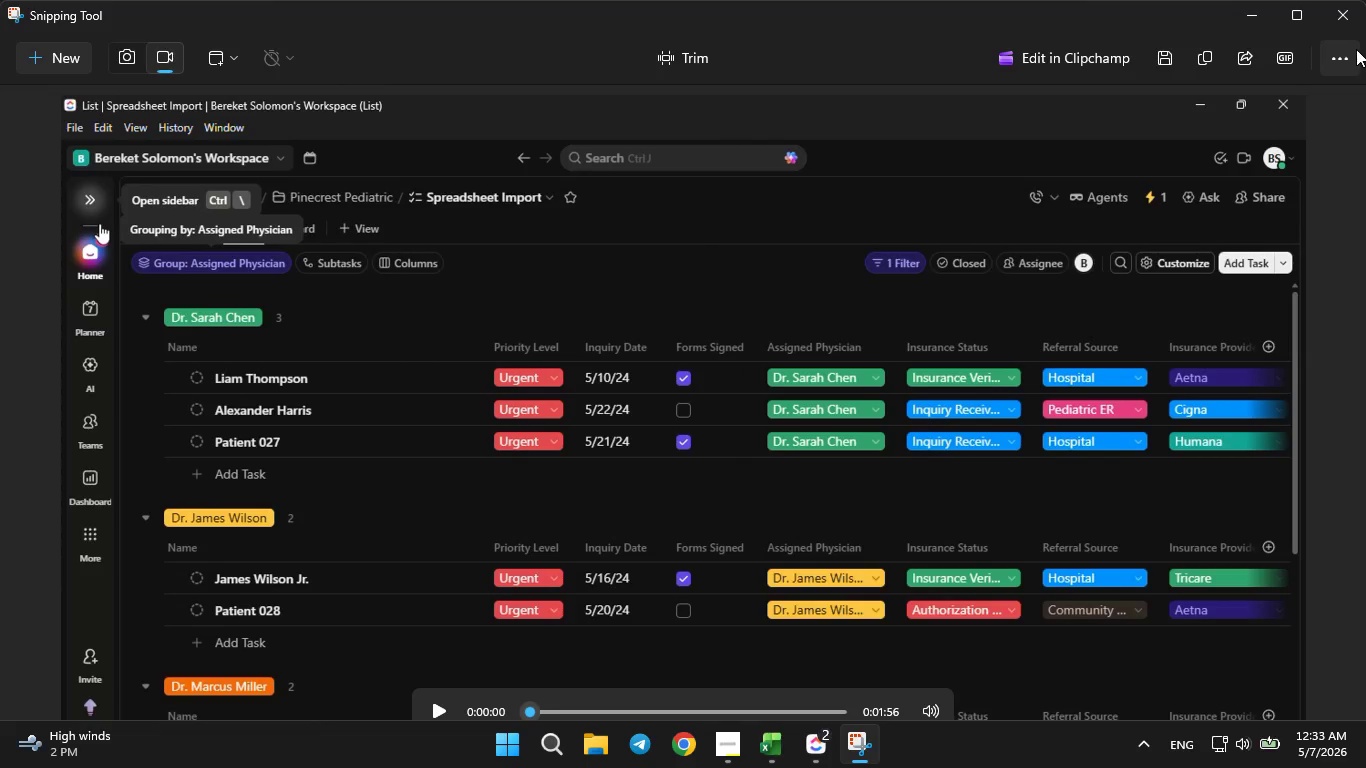 